 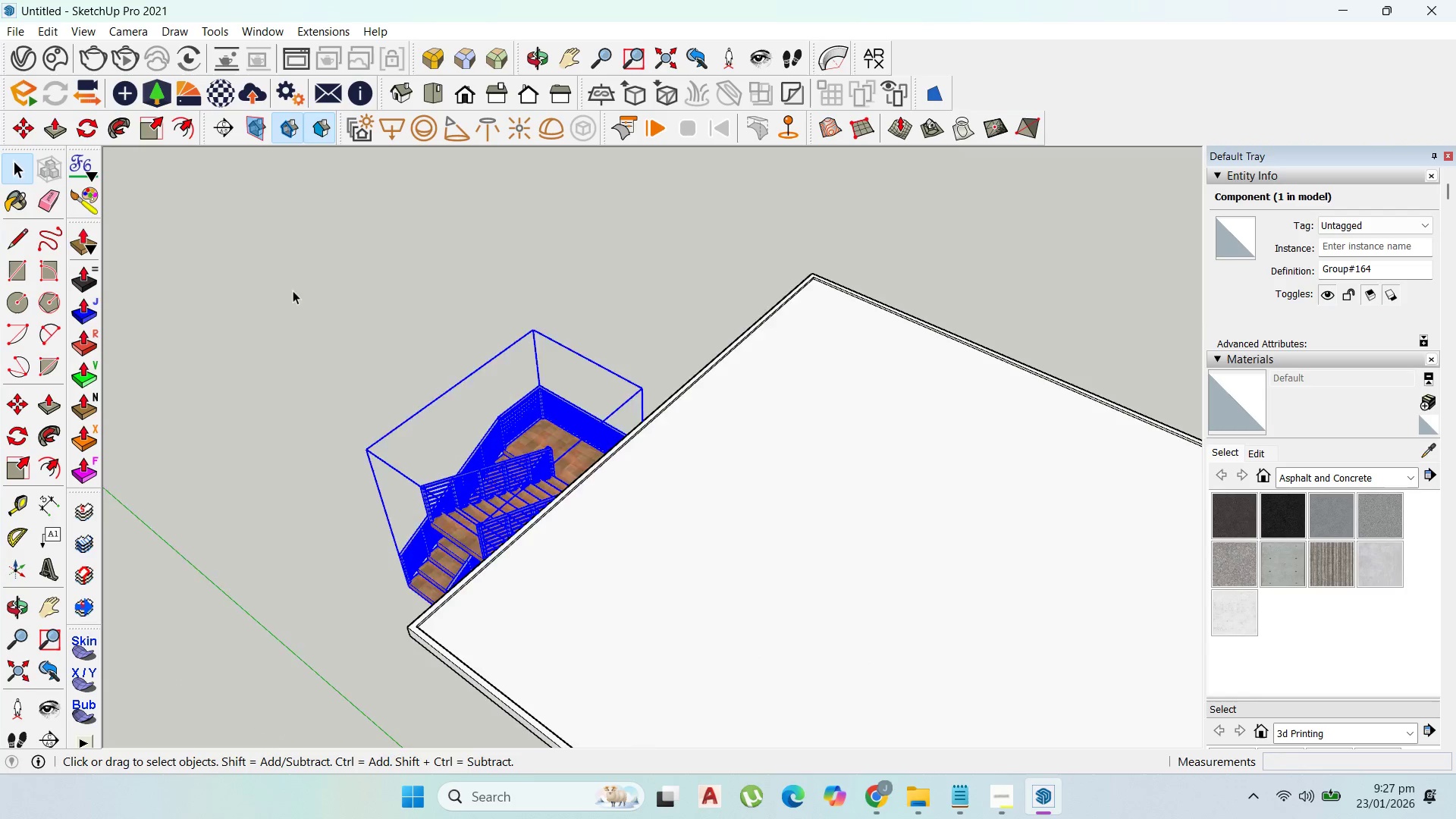 
scroll: coordinate [499, 532], scroll_direction: down, amount: 2.0
 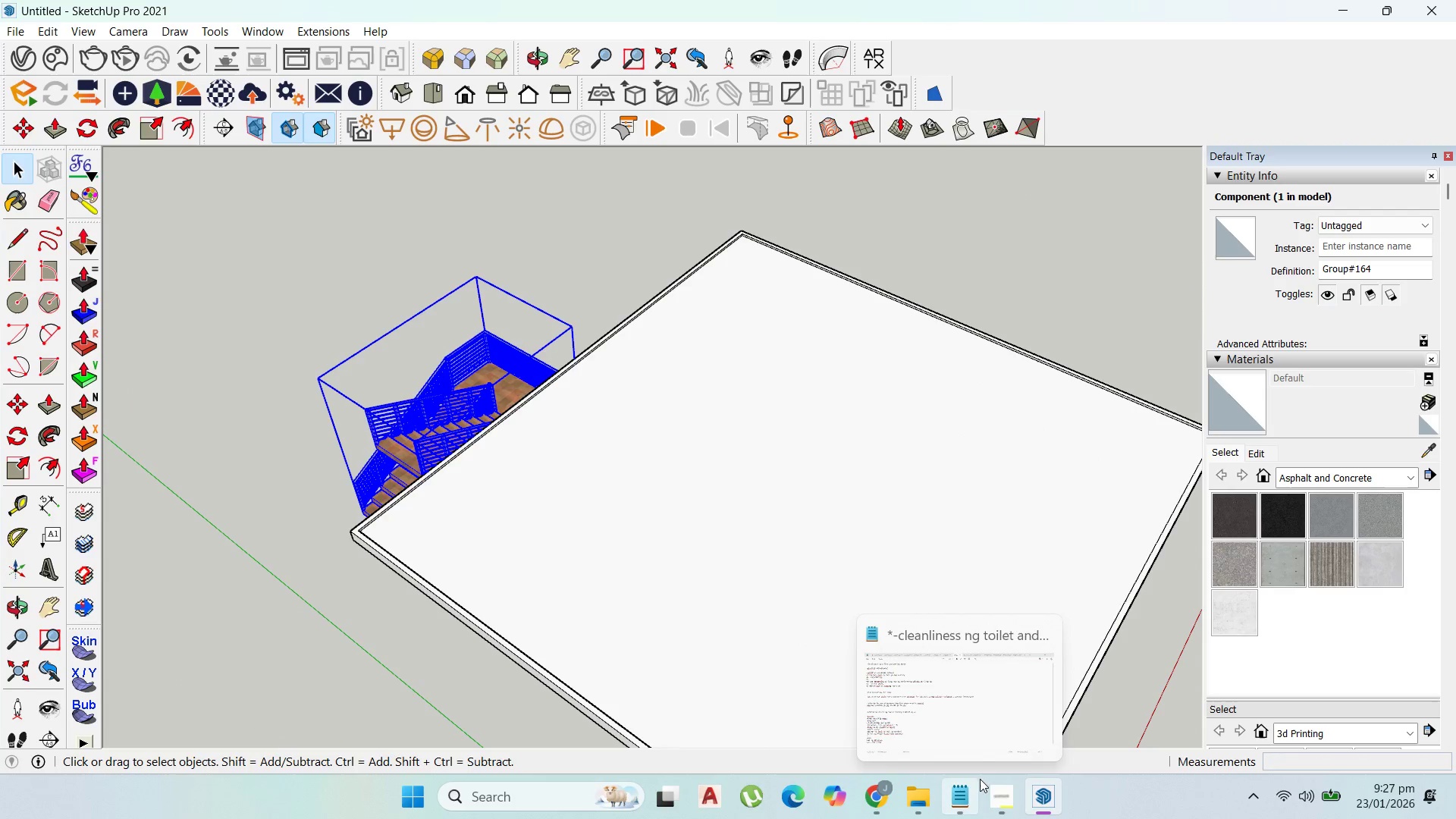 
scroll: coordinate [427, 445], scroll_direction: up, amount: 2.0
 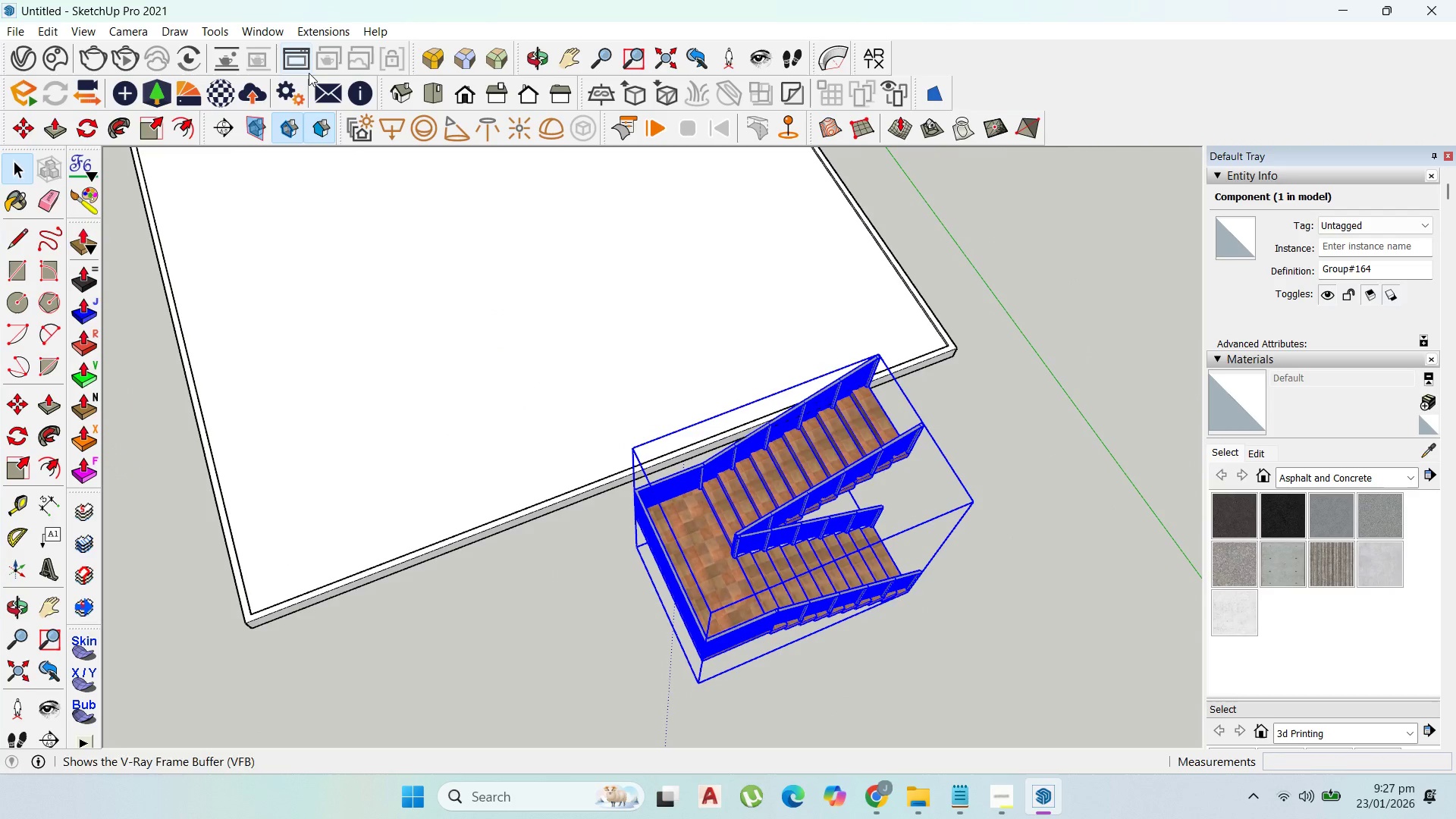 
left_click_drag(start_coordinate=[90, 121], to_coordinate=[96, 124])
 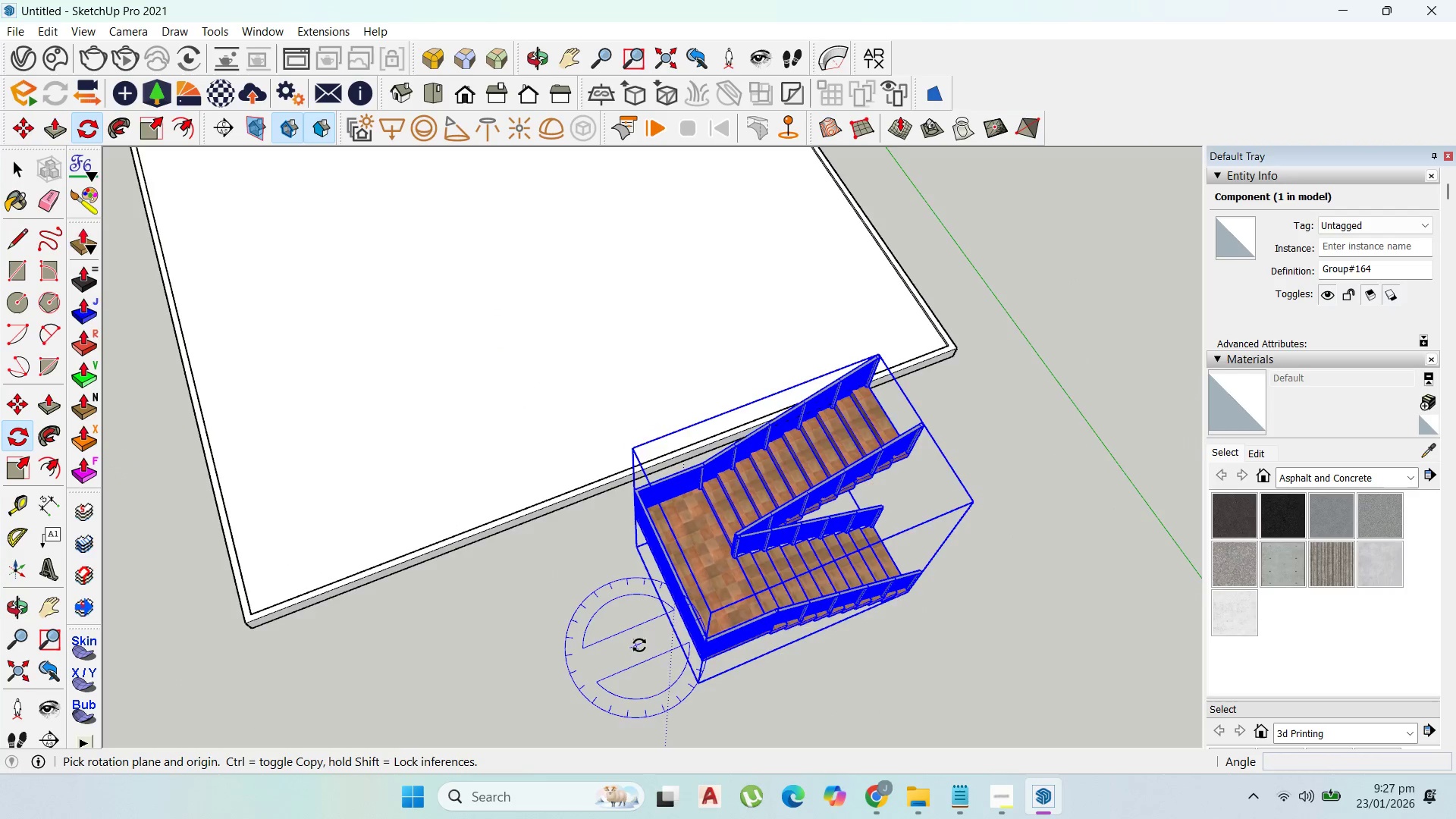 
left_click_drag(start_coordinate=[743, 520], to_coordinate=[735, 520])
 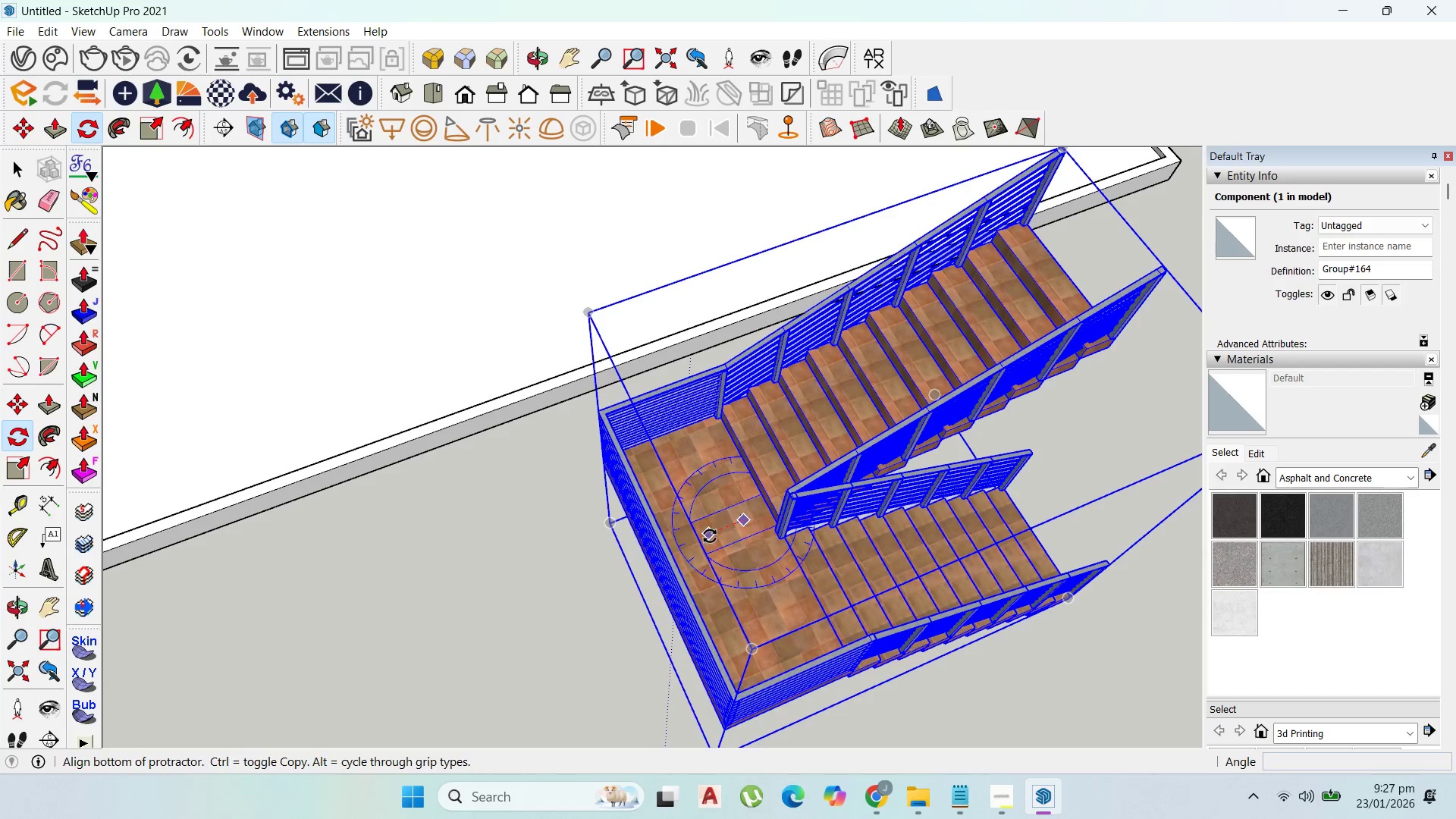 
scroll: coordinate [694, 541], scroll_direction: up, amount: 6.0
 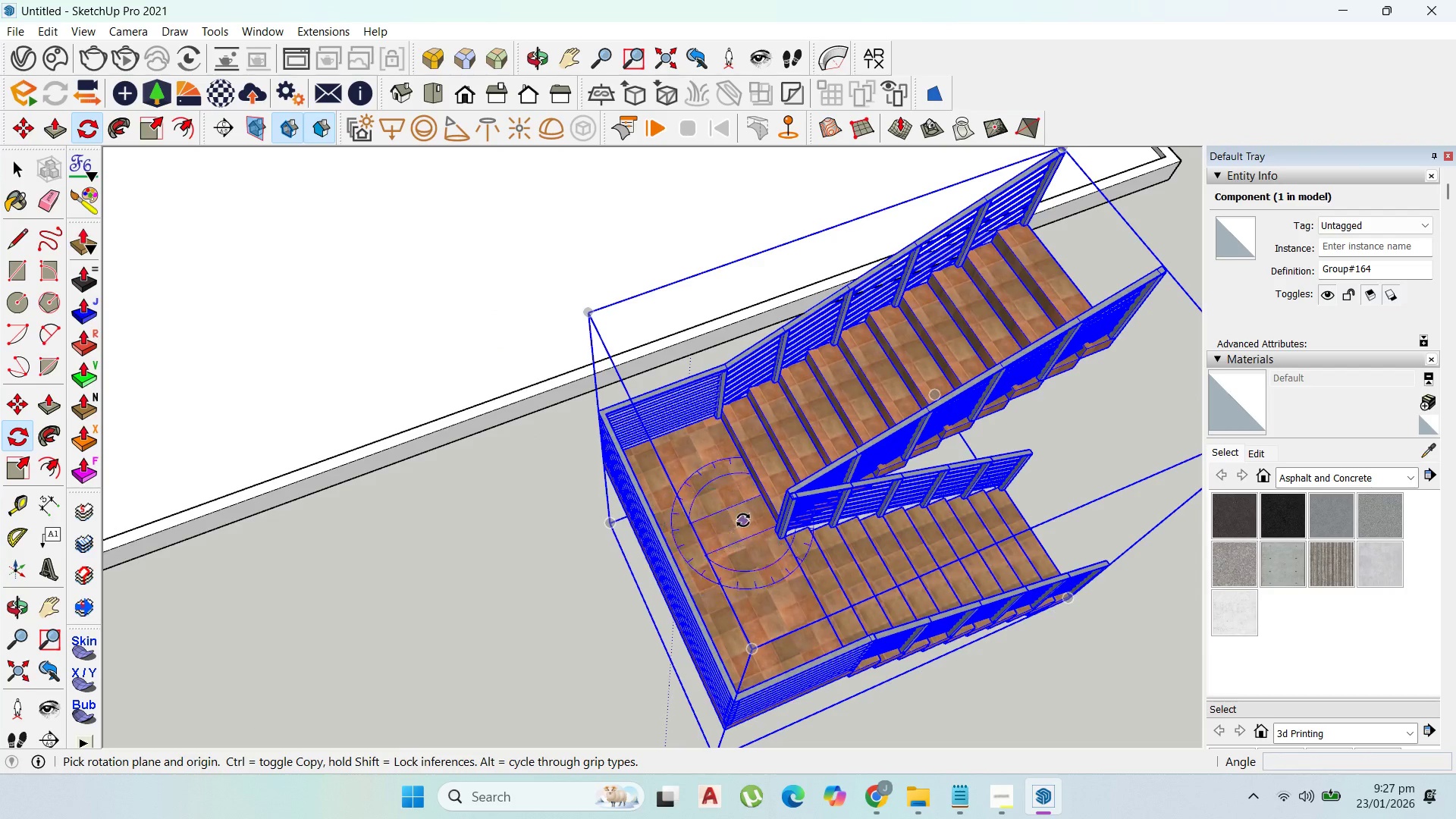 
left_click_drag(start_coordinate=[710, 536], to_coordinate=[718, 544])
 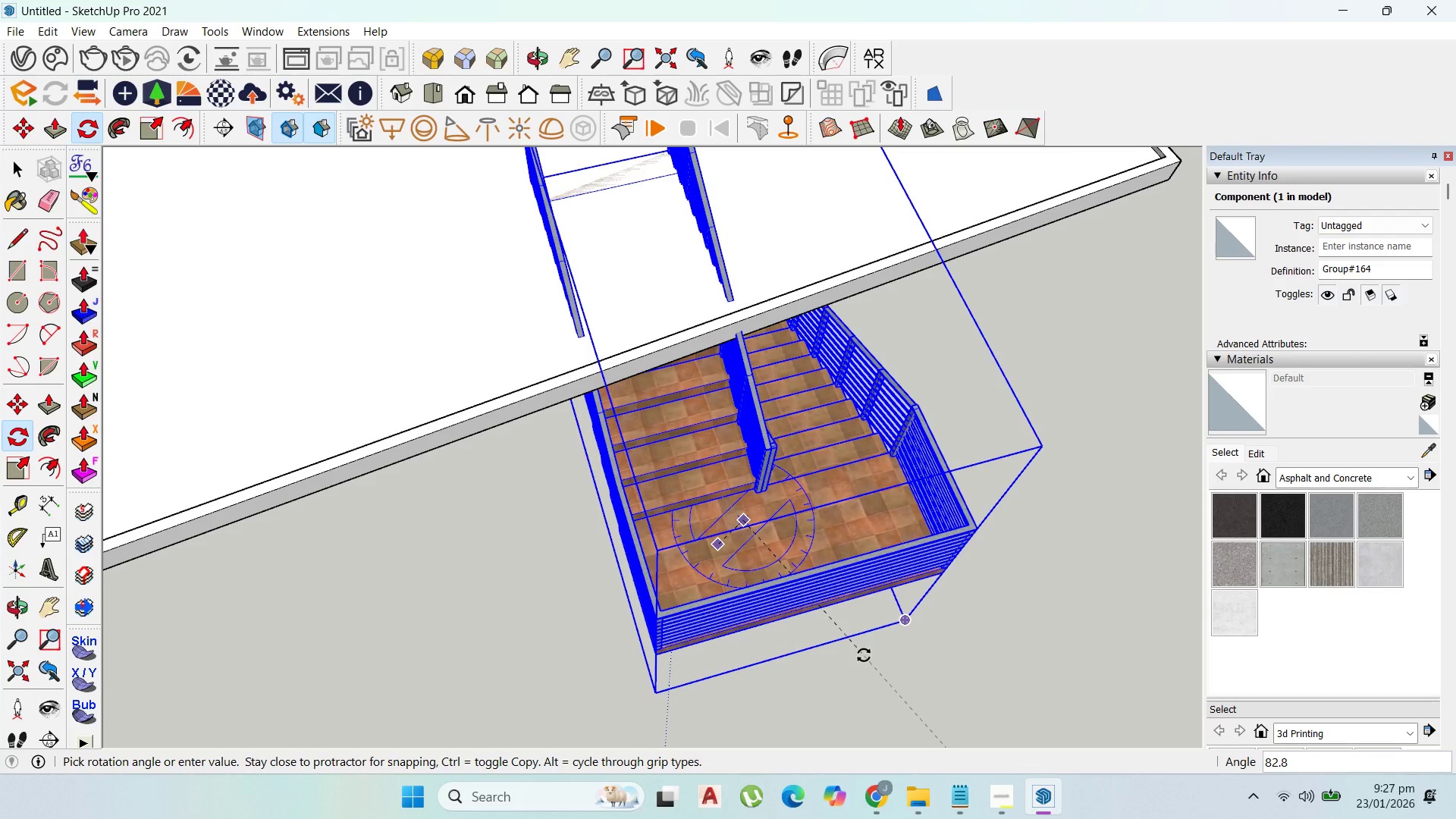 
key(Escape)
 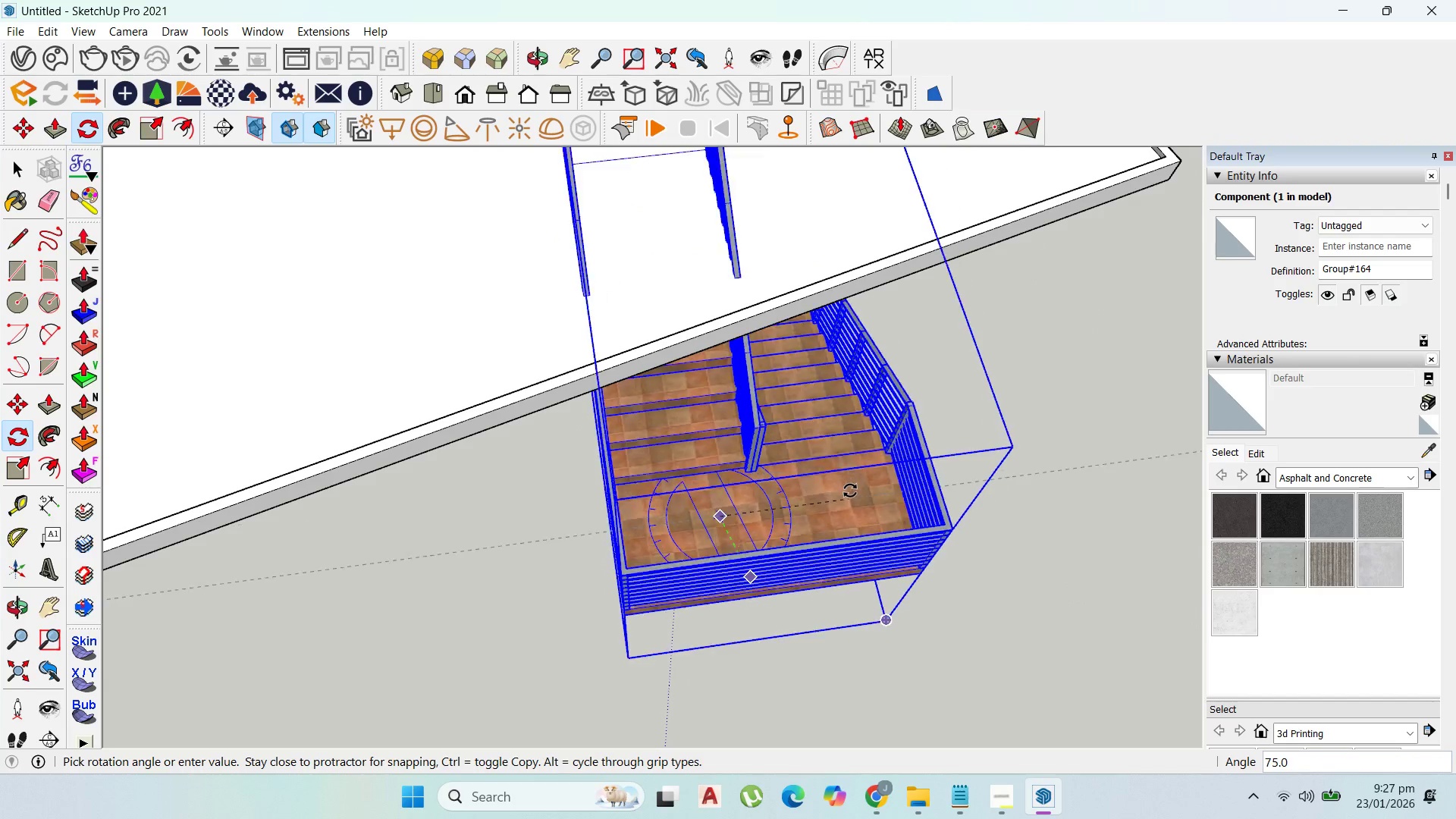 
left_click([853, 454])
 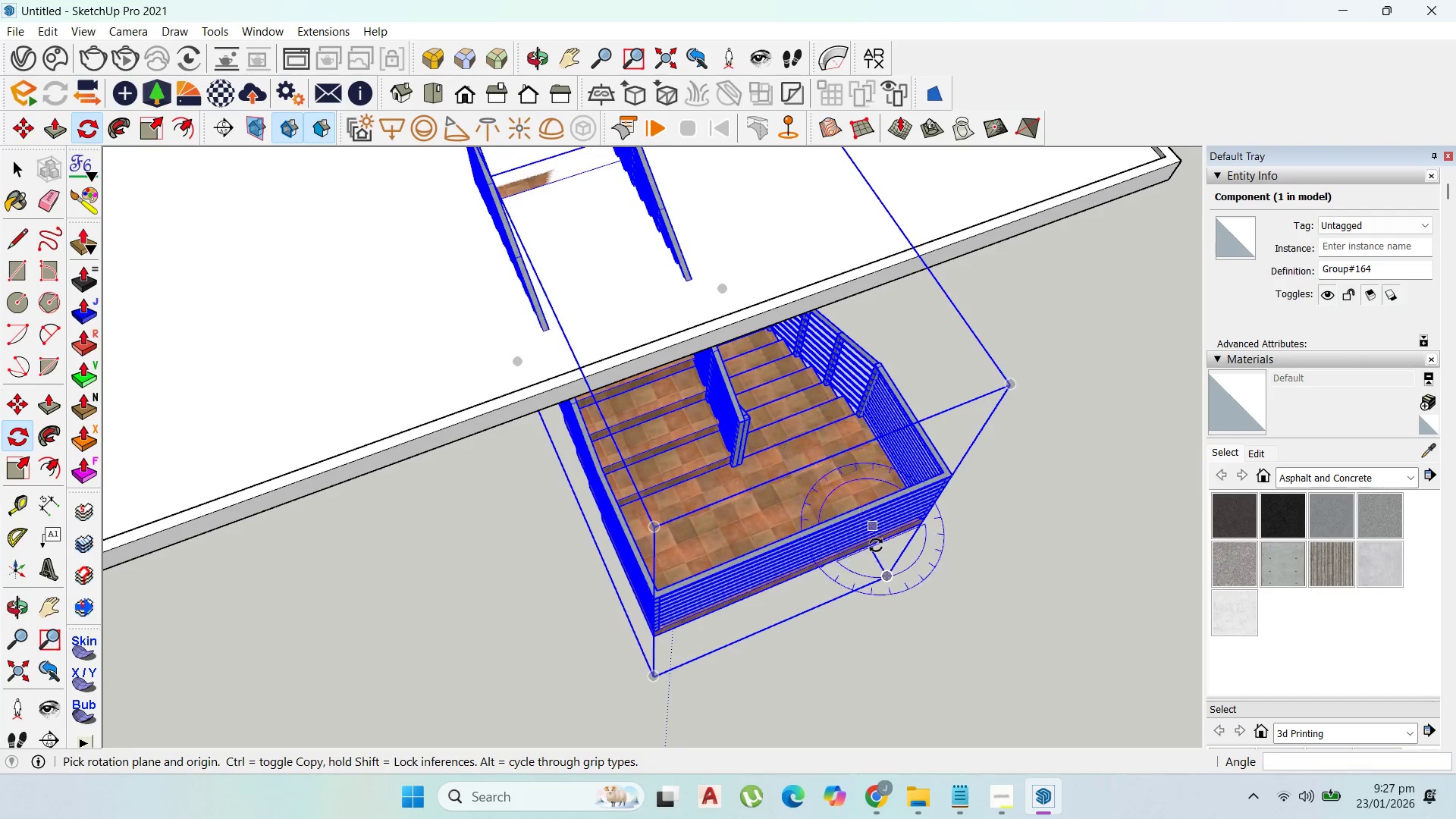 
scroll: coordinate [876, 545], scroll_direction: down, amount: 5.0
 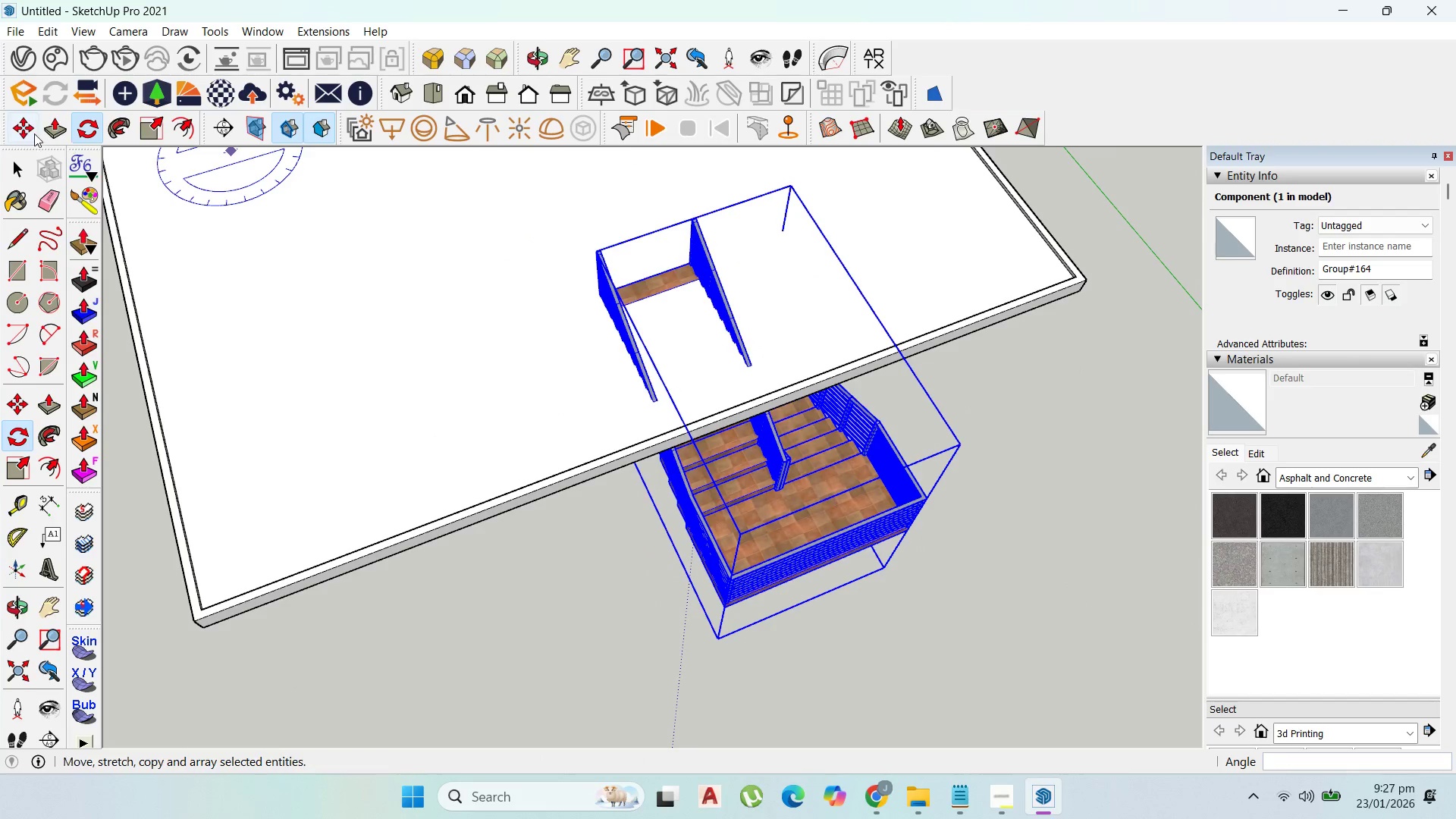 
left_click([33, 132])
 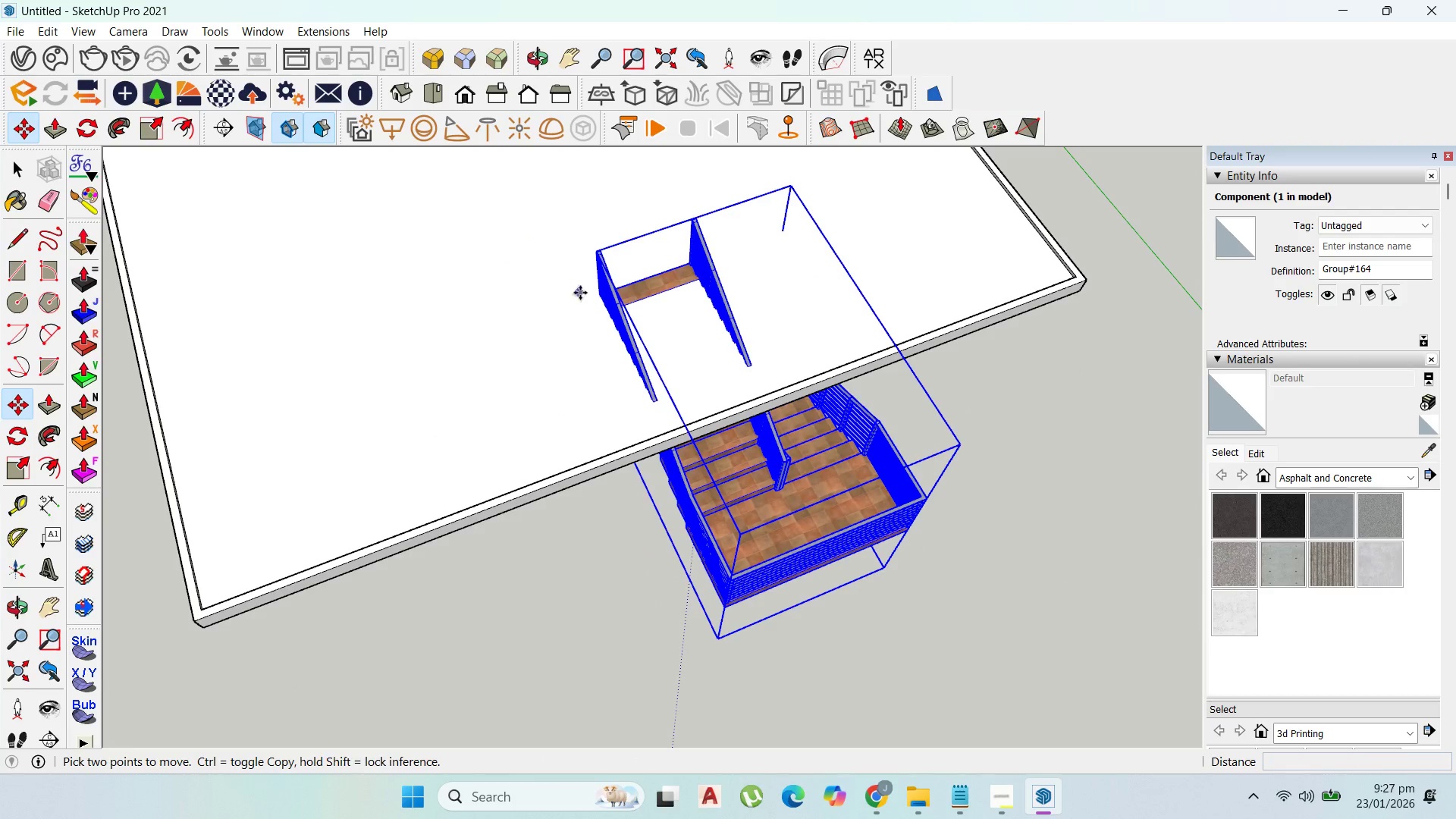 
left_click([589, 297])
 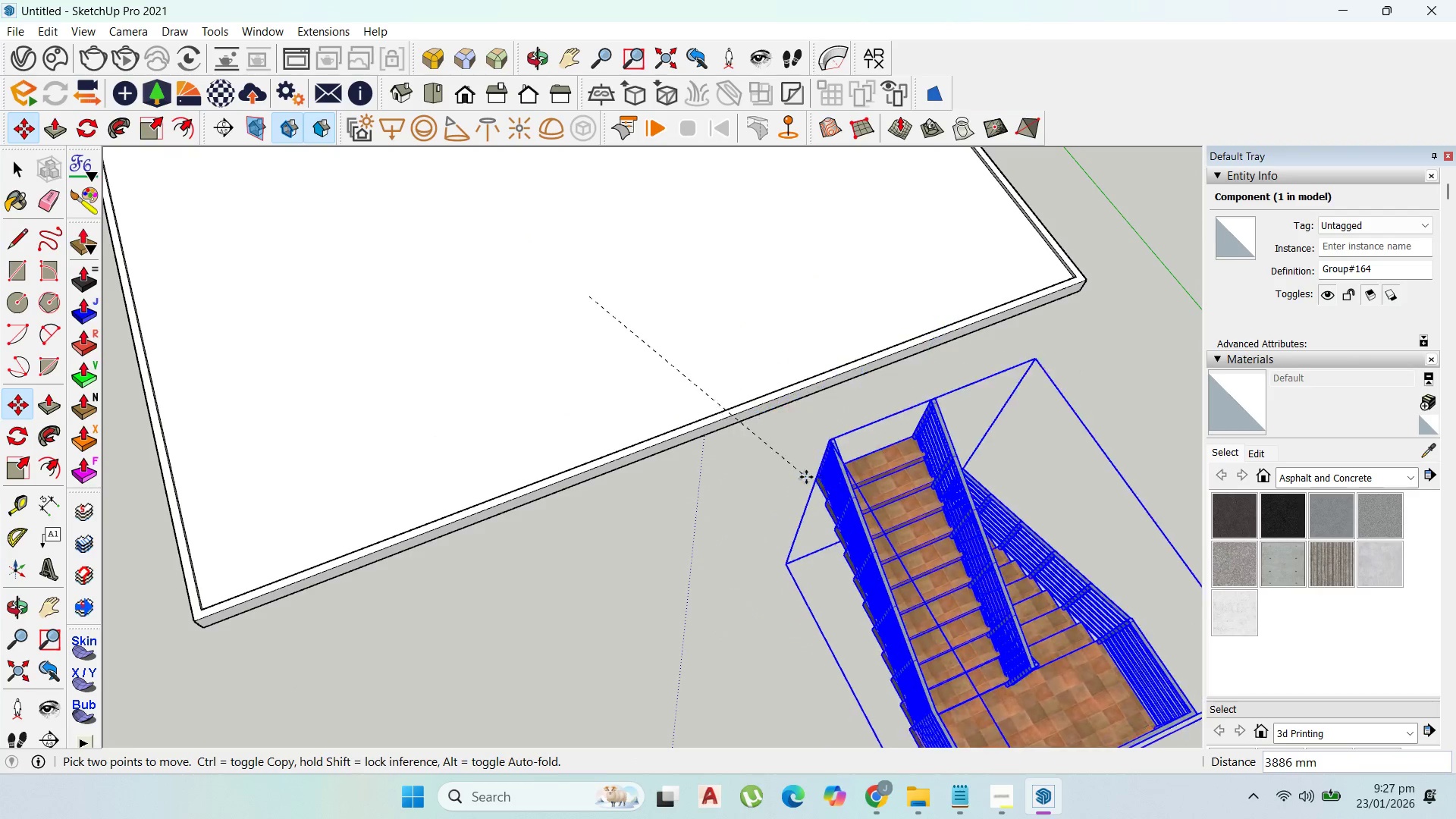 
left_click([811, 480])
 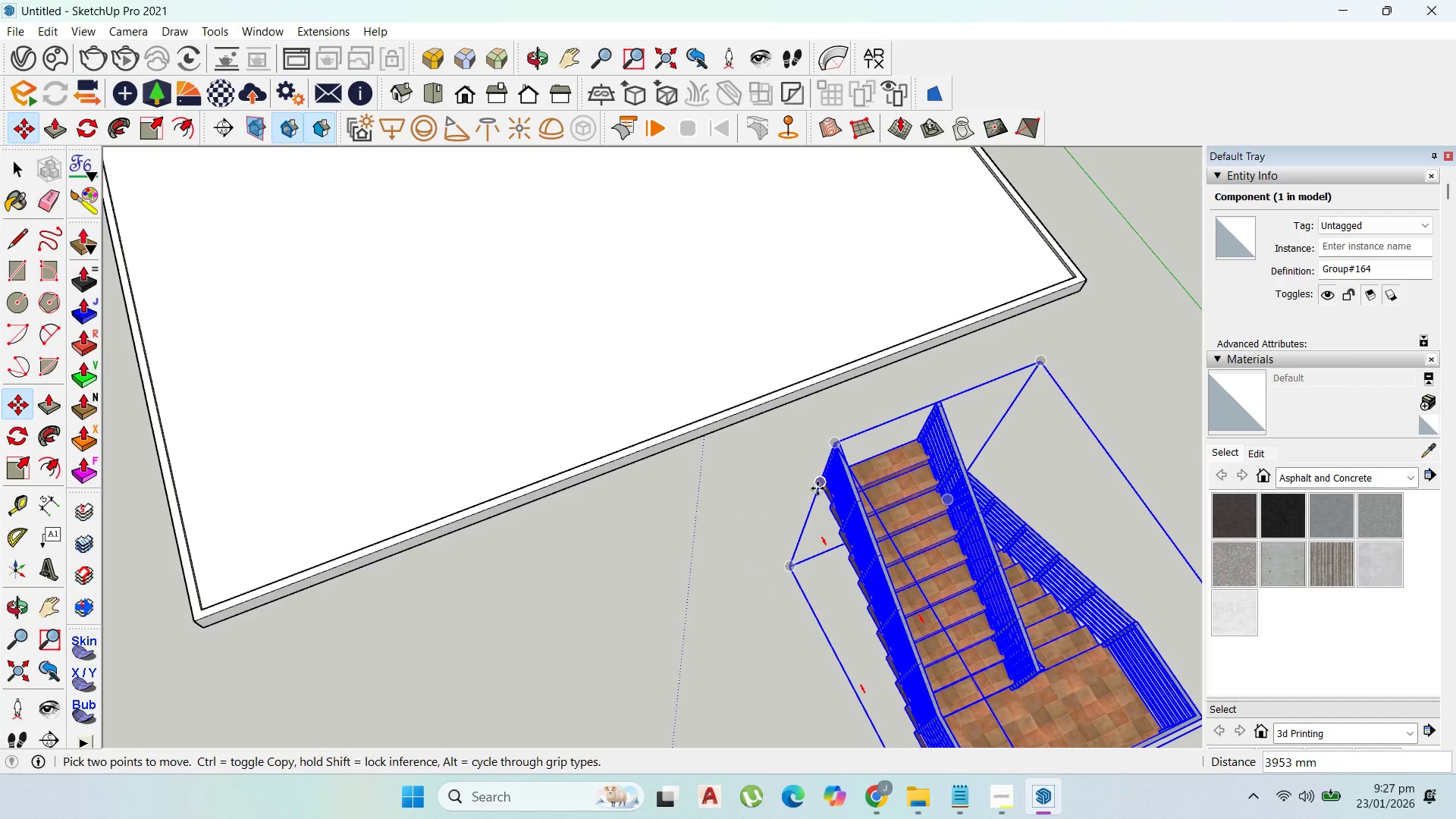 
scroll: coordinate [849, 485], scroll_direction: up, amount: 2.0
 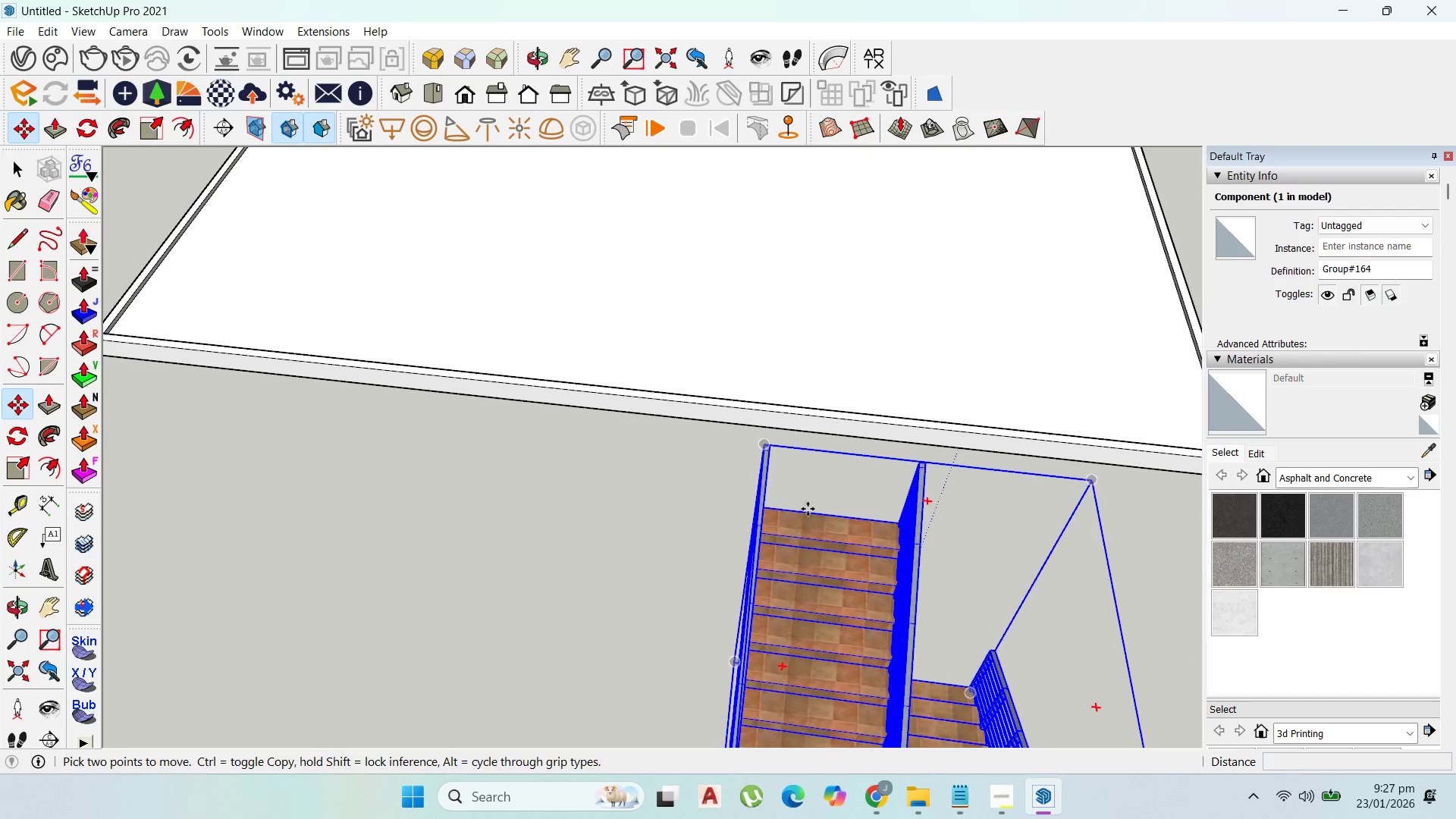 
scroll: coordinate [956, 556], scroll_direction: down, amount: 5.0
 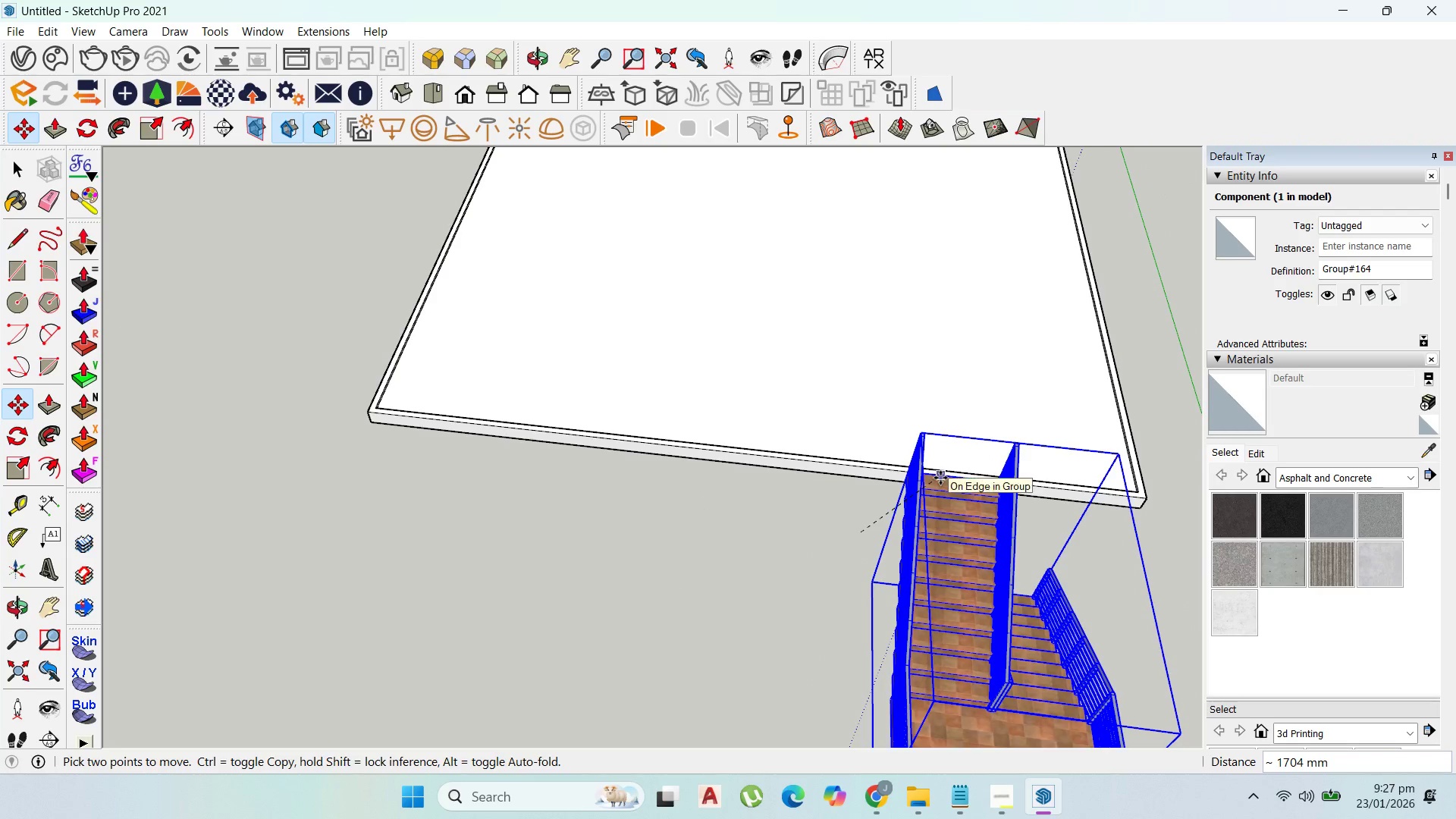 
left_click([941, 477])
 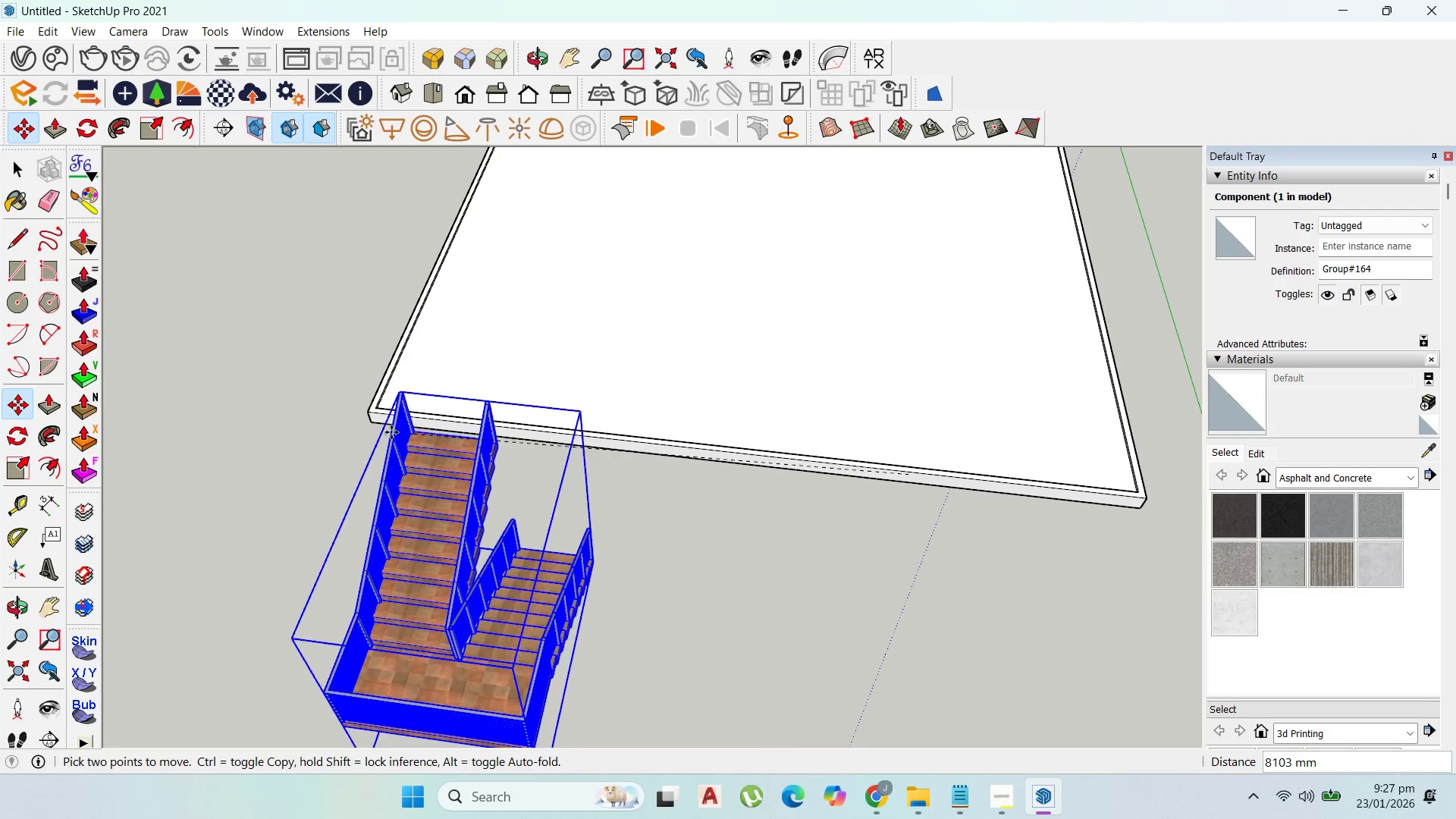 
left_click([376, 423])
 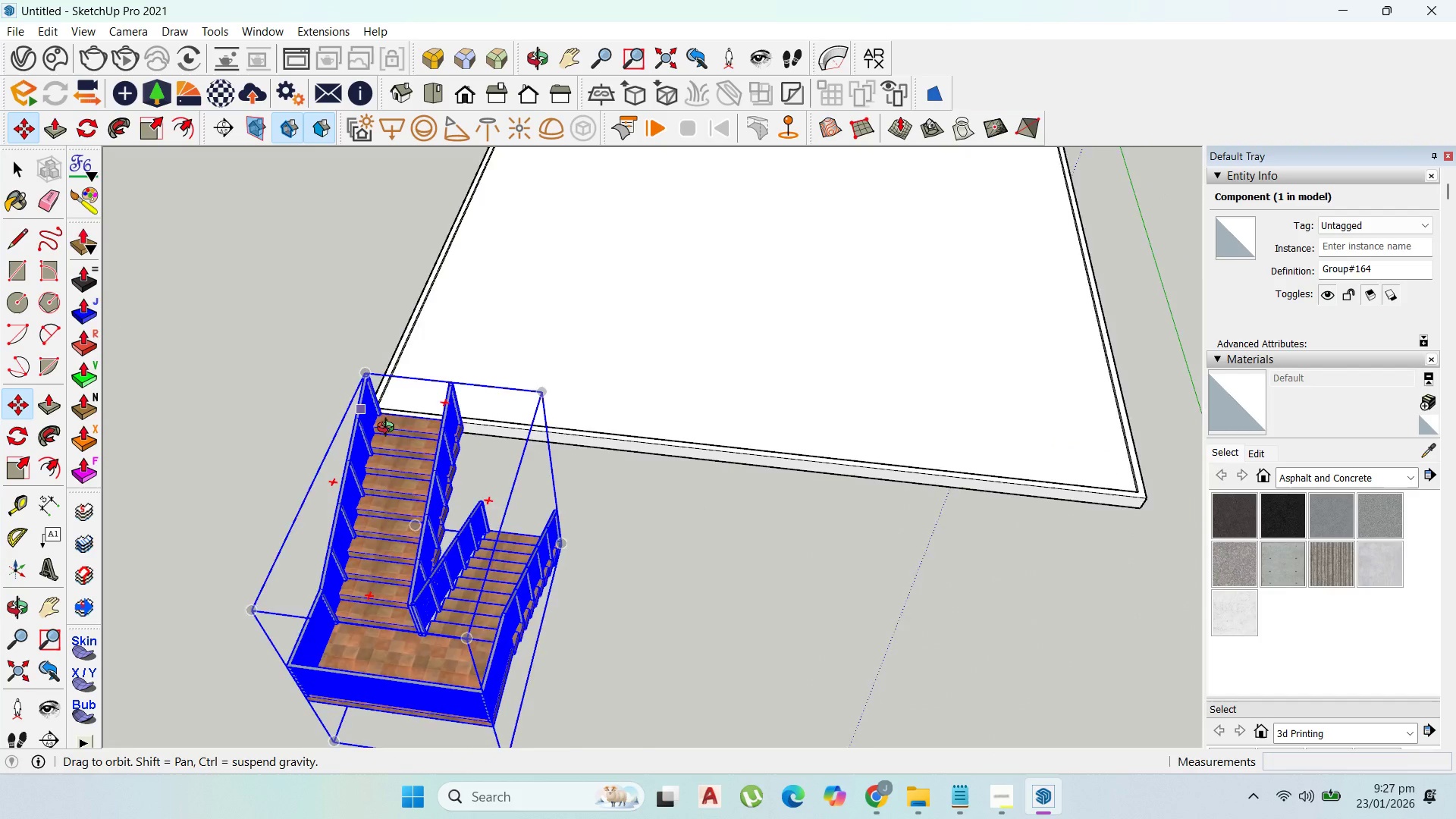 
scroll: coordinate [369, 413], scroll_direction: up, amount: 1.0
 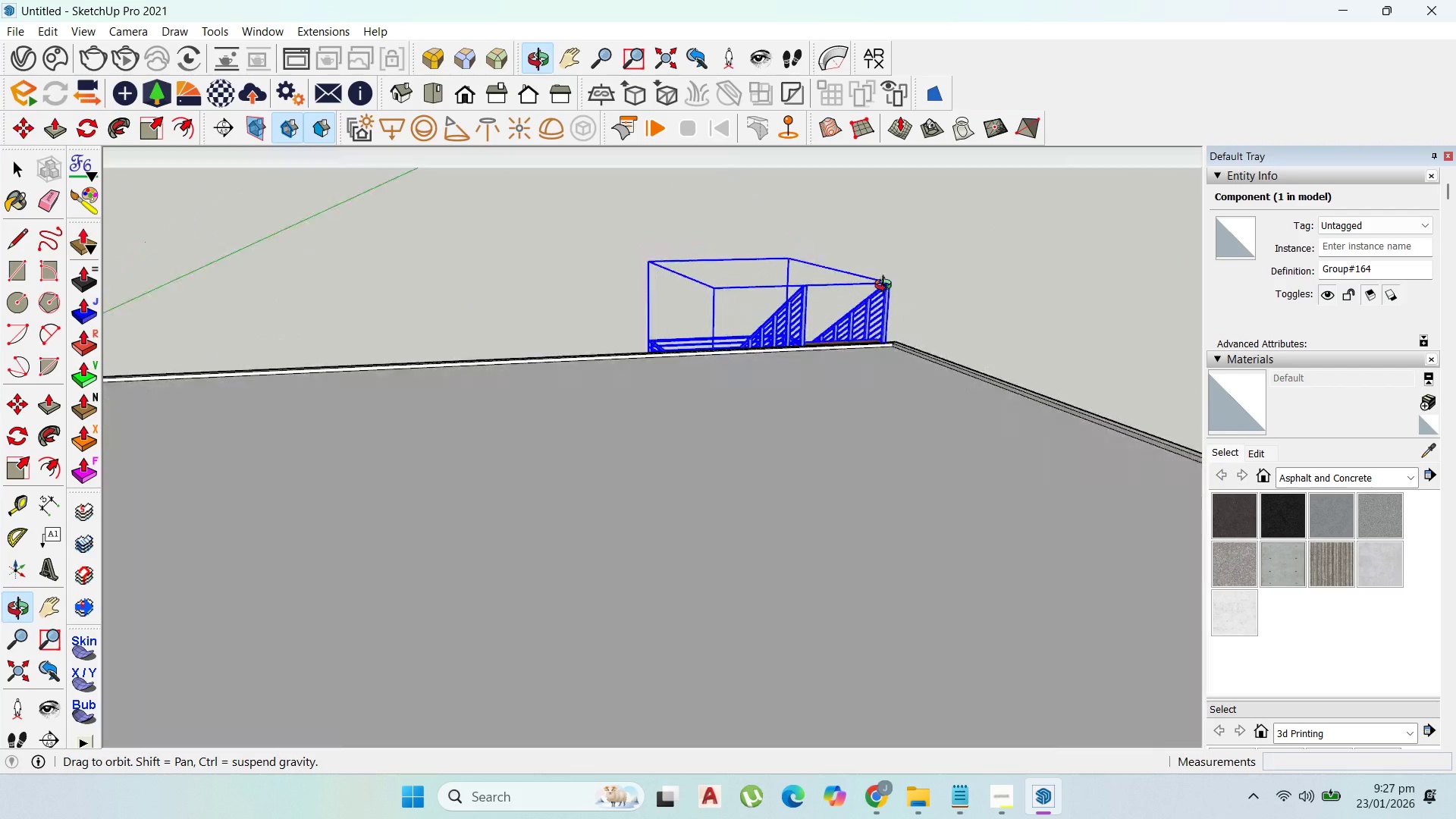 
left_click([843, 397])
 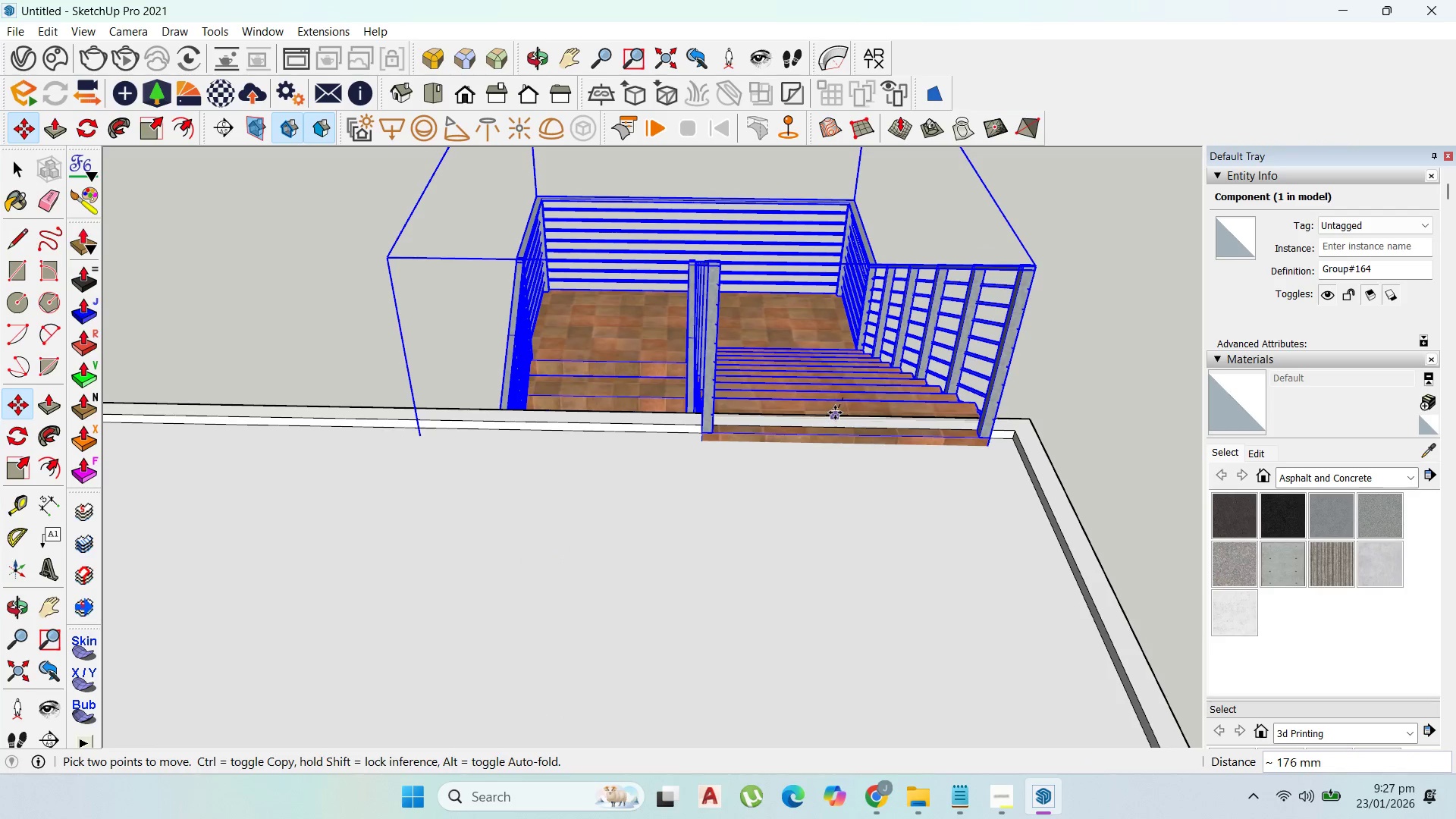 
scroll: coordinate [836, 399], scroll_direction: up, amount: 10.0
 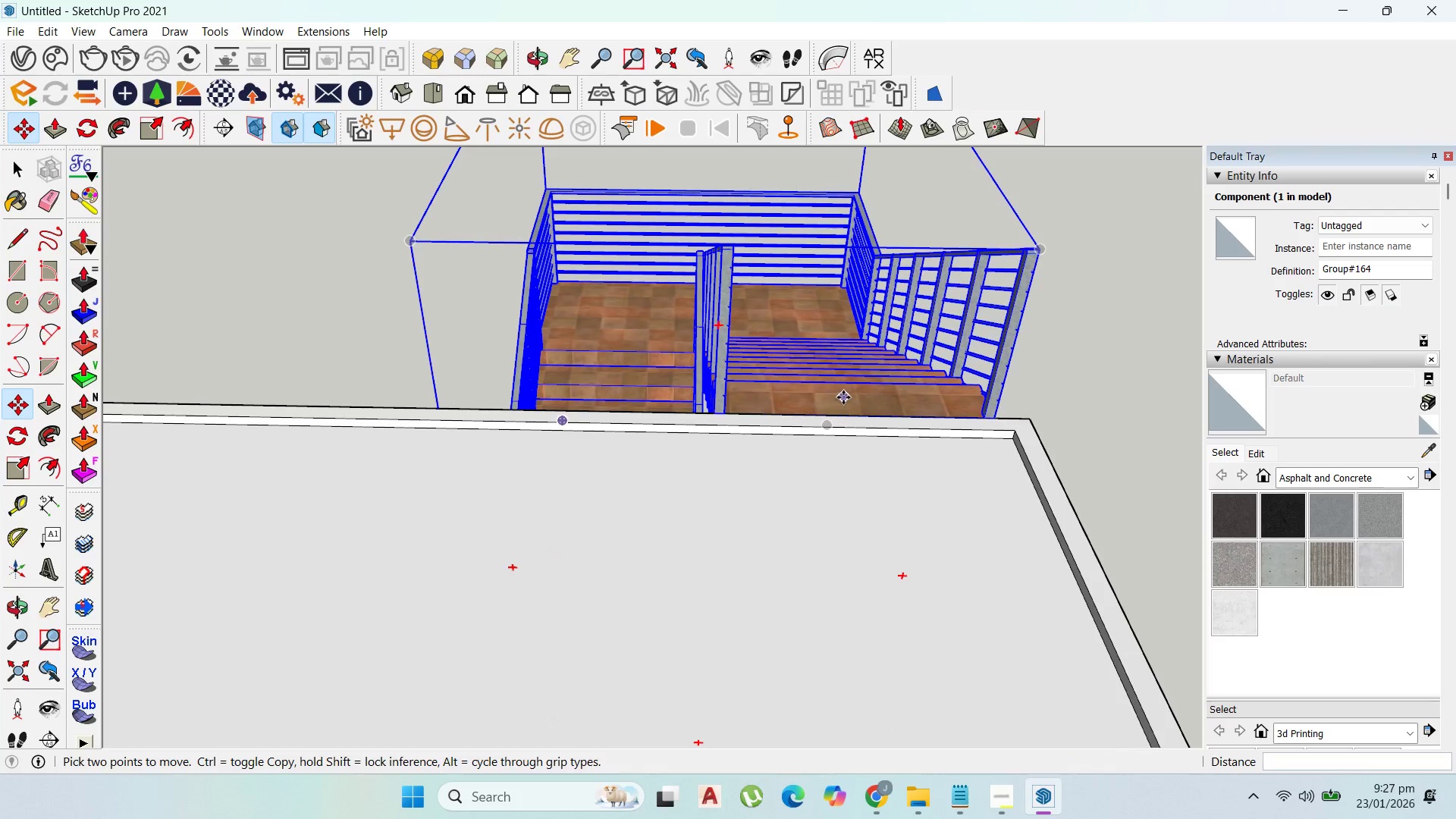 
key(ArrowUp)
 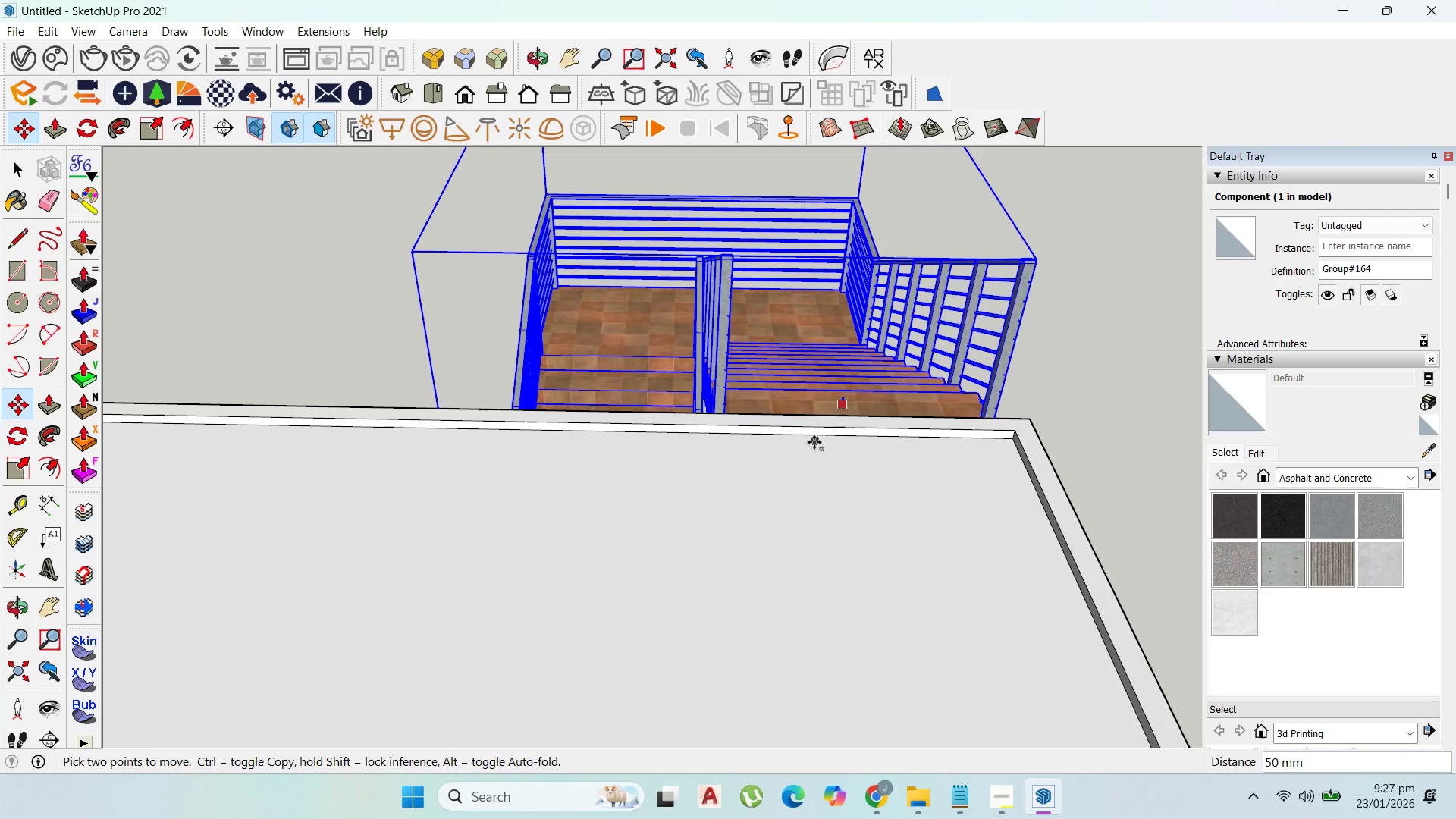 
hold_key(key=ShiftLeft, duration=0.73)
left_click([858, 479])
 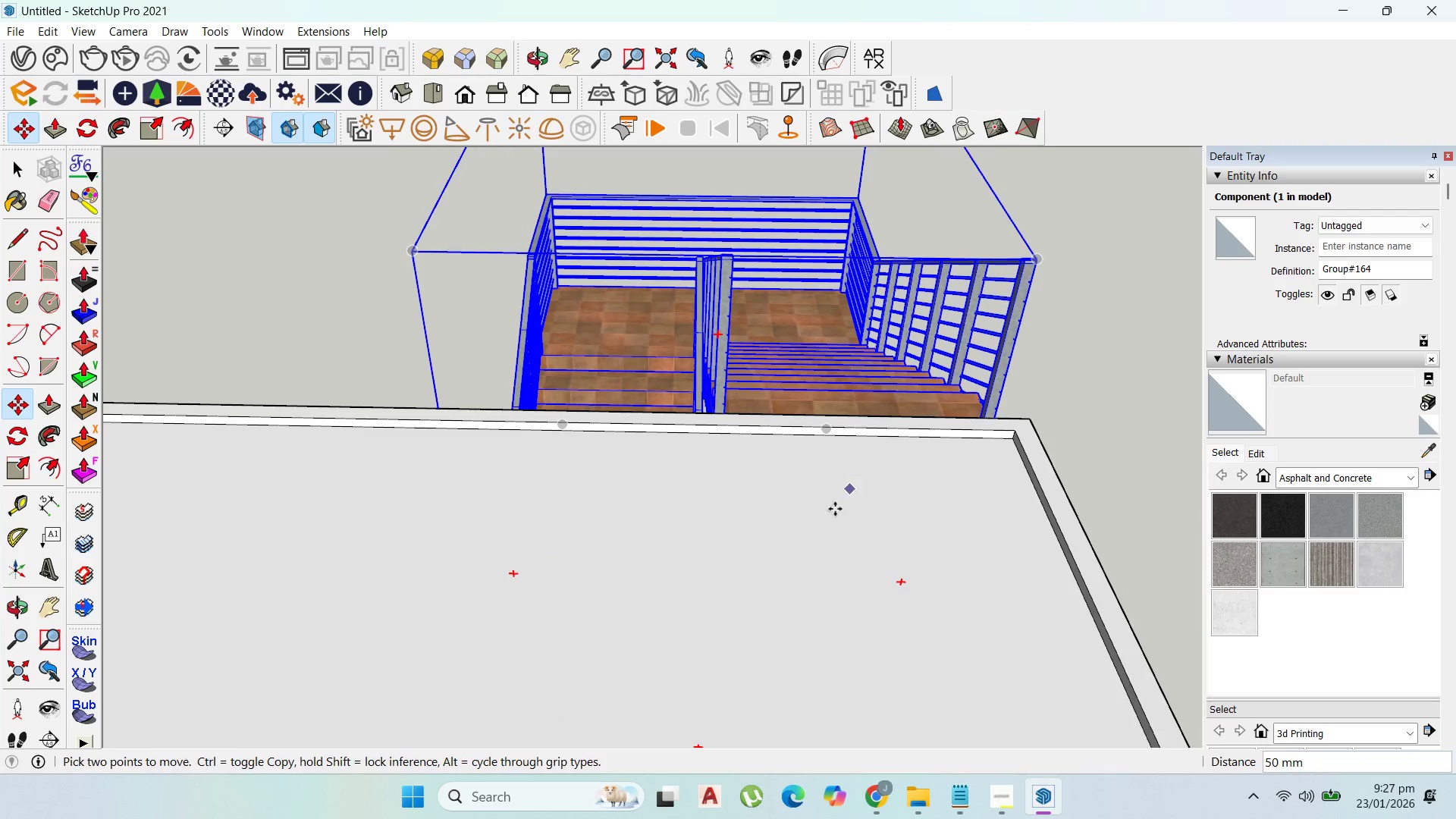 
scroll: coordinate [583, 412], scroll_direction: up, amount: 4.0
 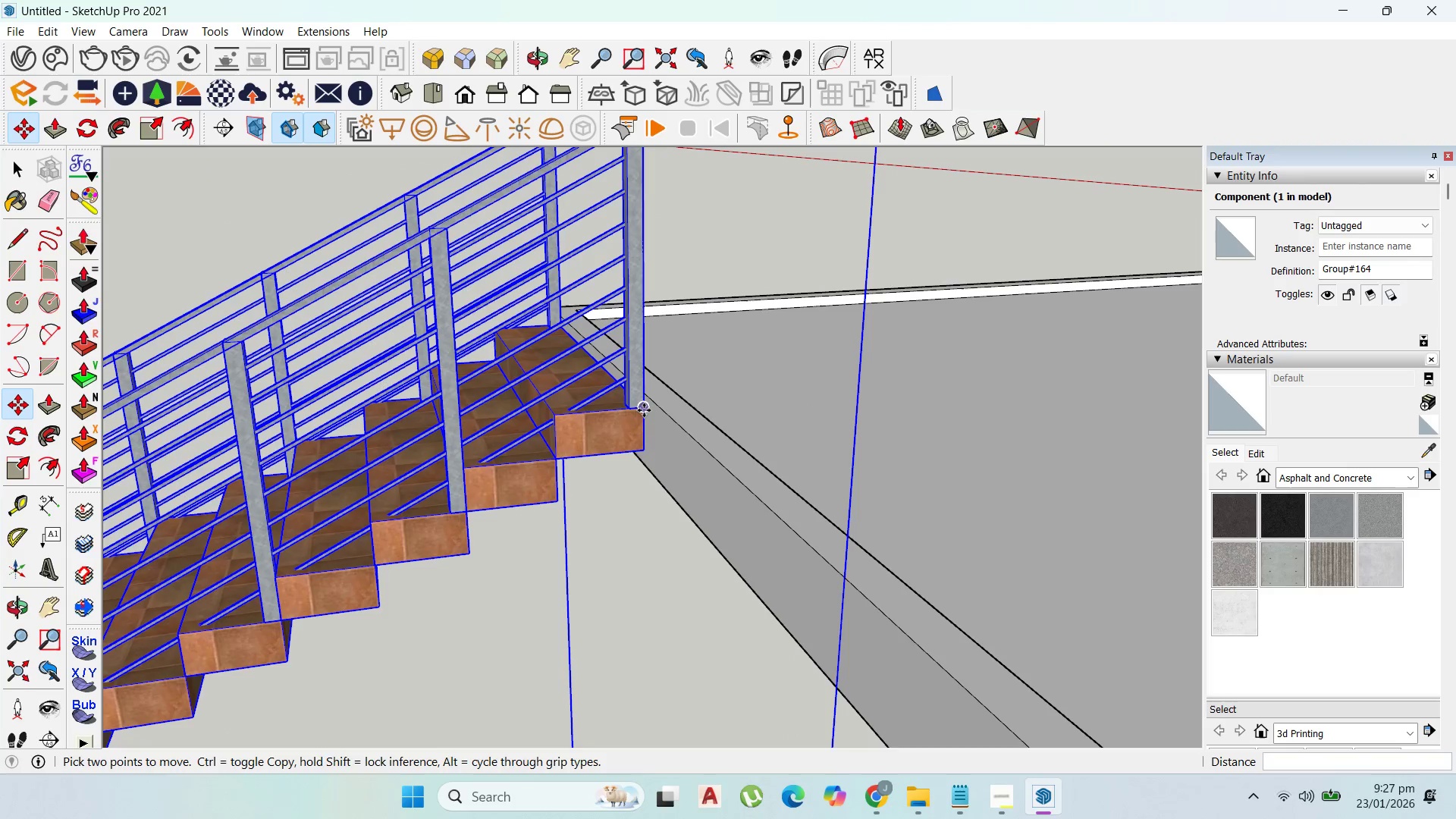 
left_click([644, 410])
 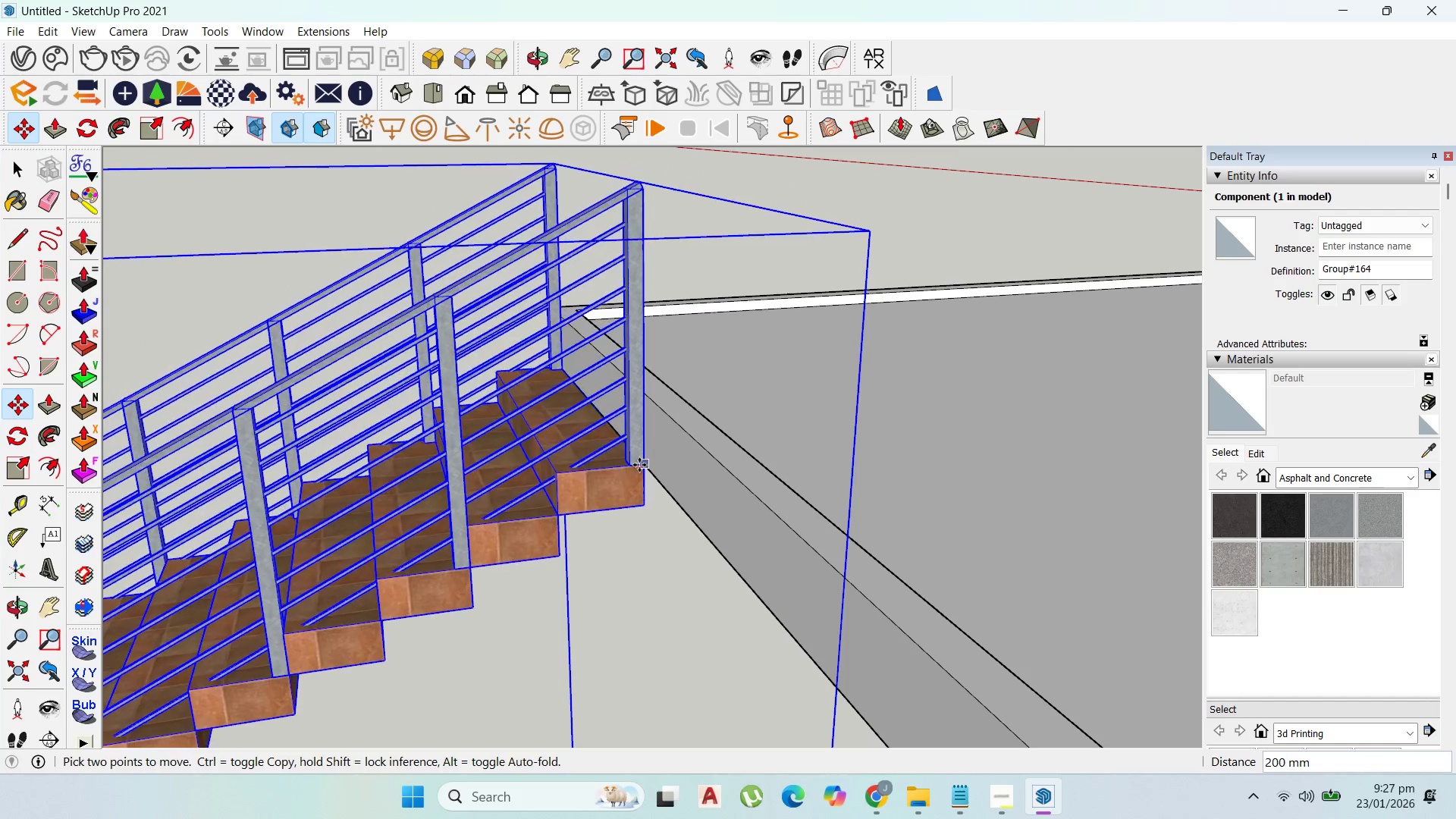 
left_click([639, 465])
 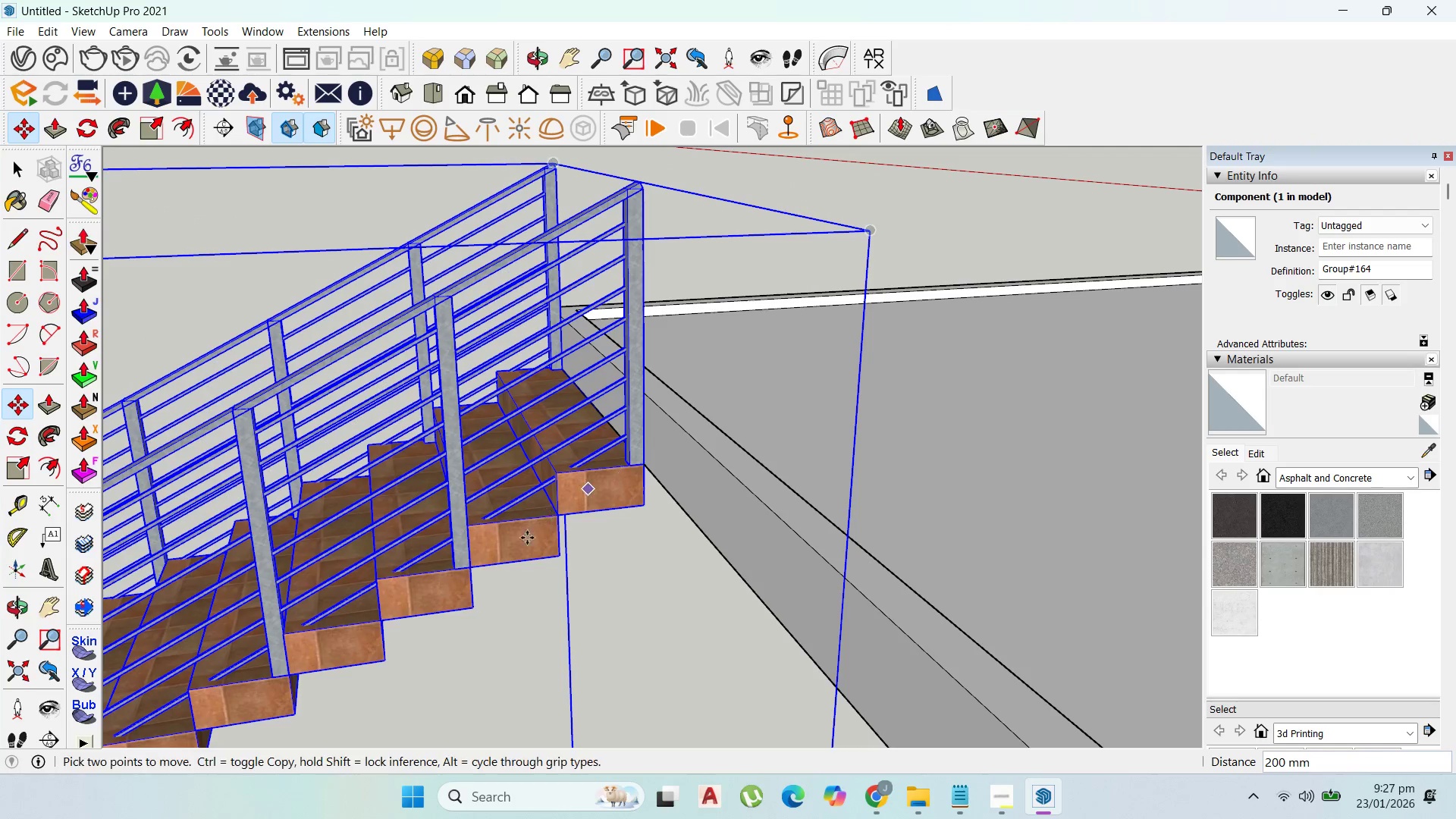 
scroll: coordinate [561, 576], scroll_direction: down, amount: 23.0
 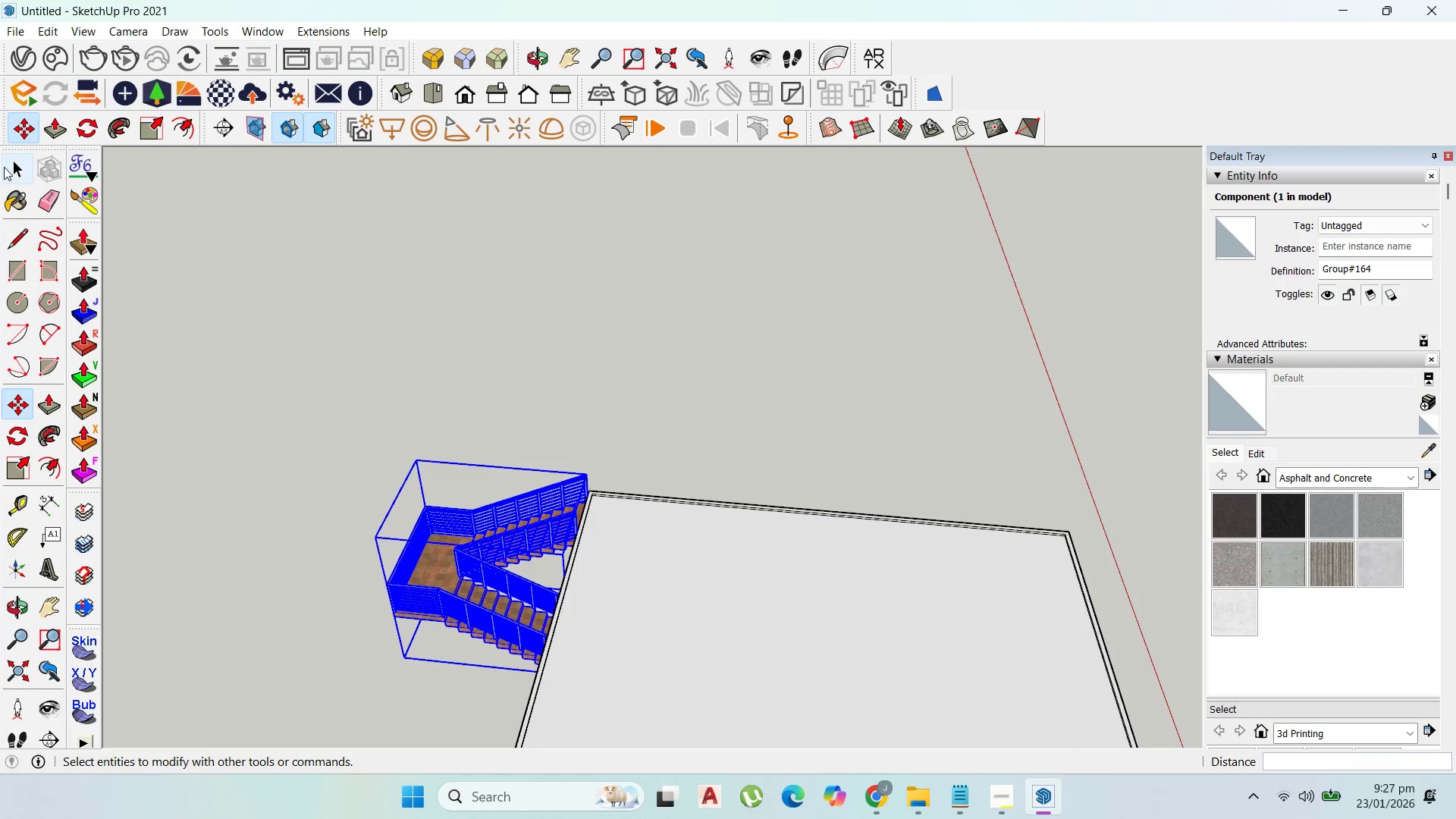 
scroll: coordinate [441, 538], scroll_direction: up, amount: 1.0
 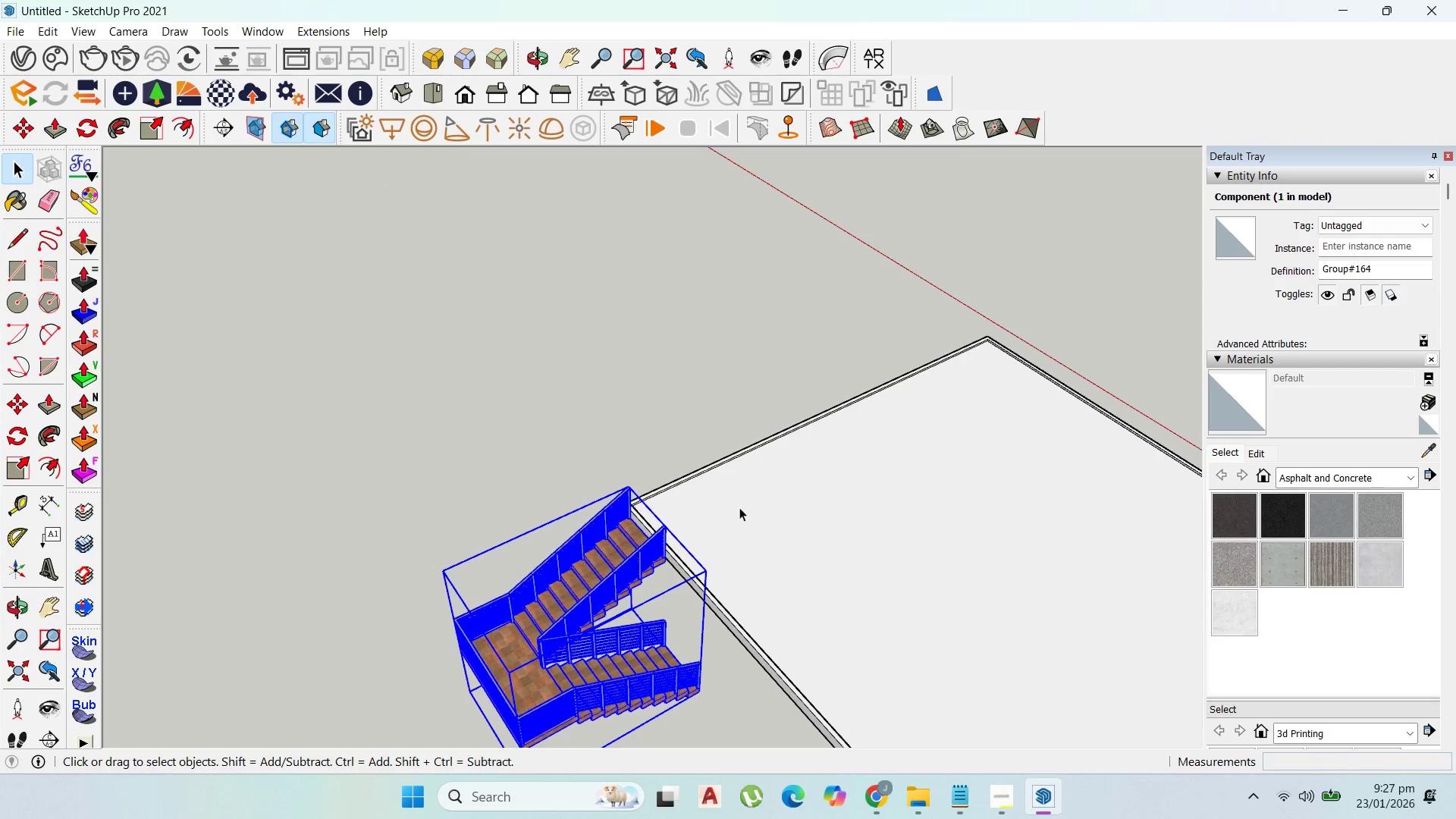 
scroll: coordinate [702, 507], scroll_direction: down, amount: 1.0
 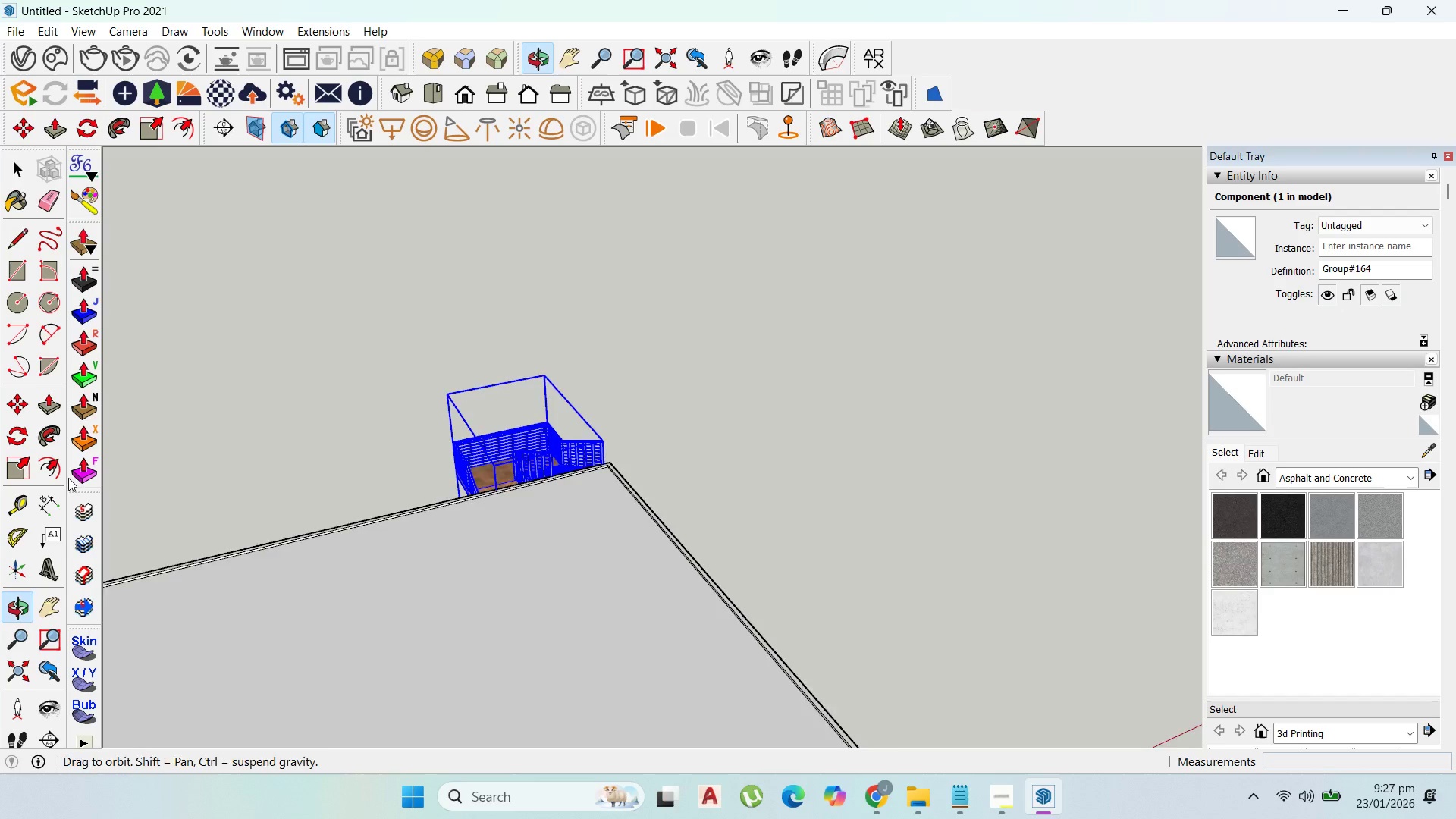 
left_click([498, 460])
 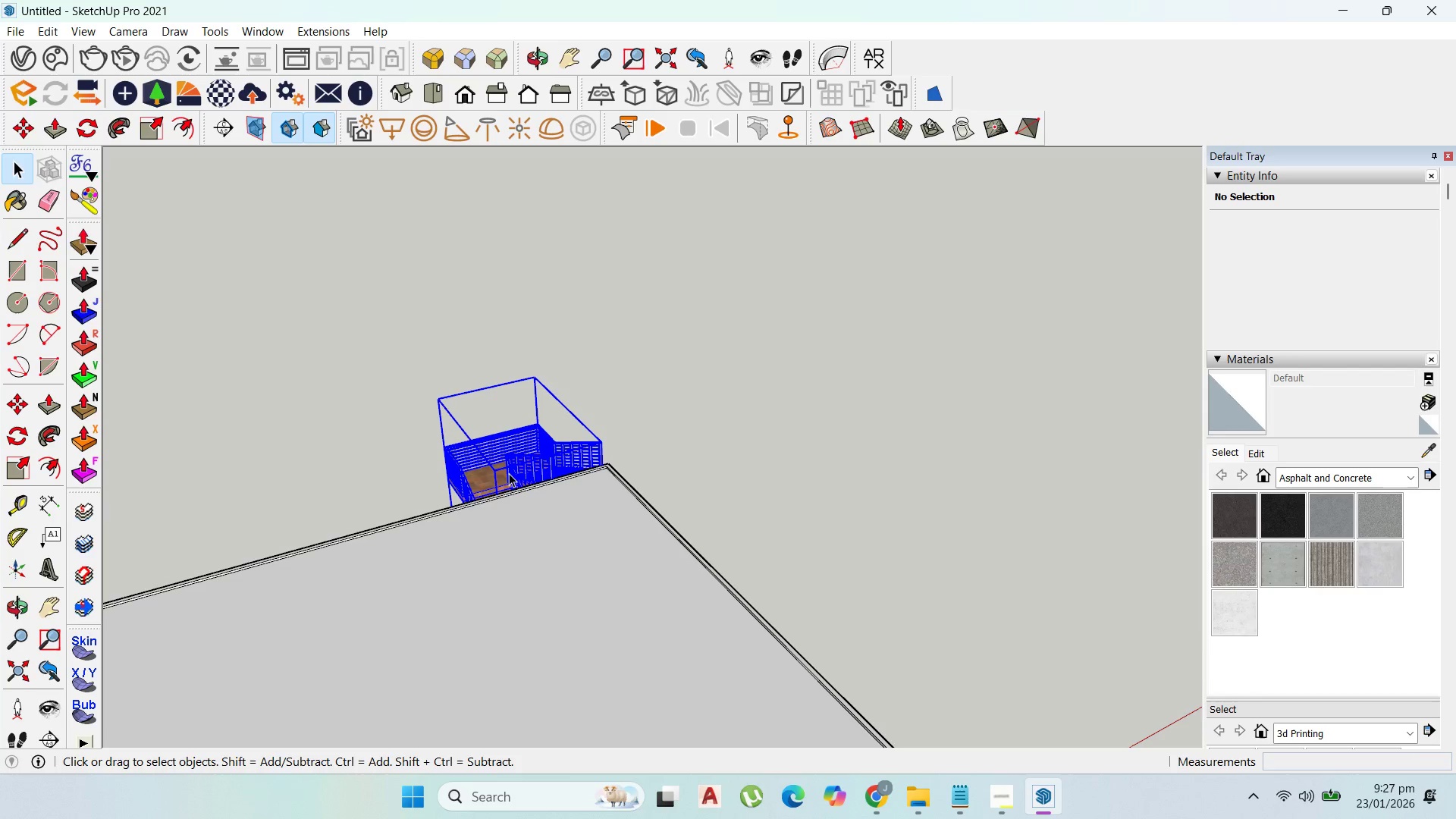 
scroll: coordinate [513, 510], scroll_direction: up, amount: 4.0
 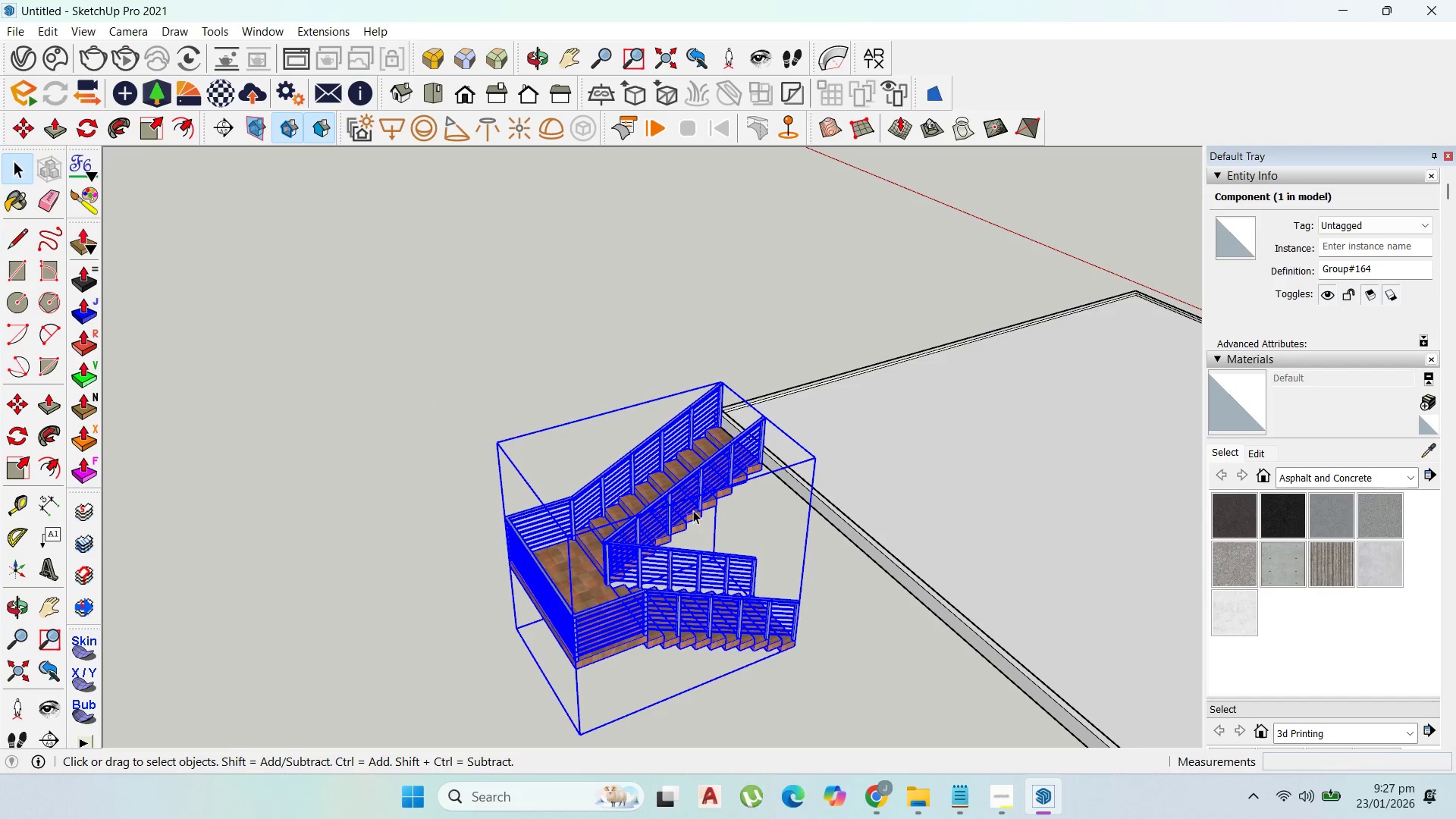 
key(Delete)
 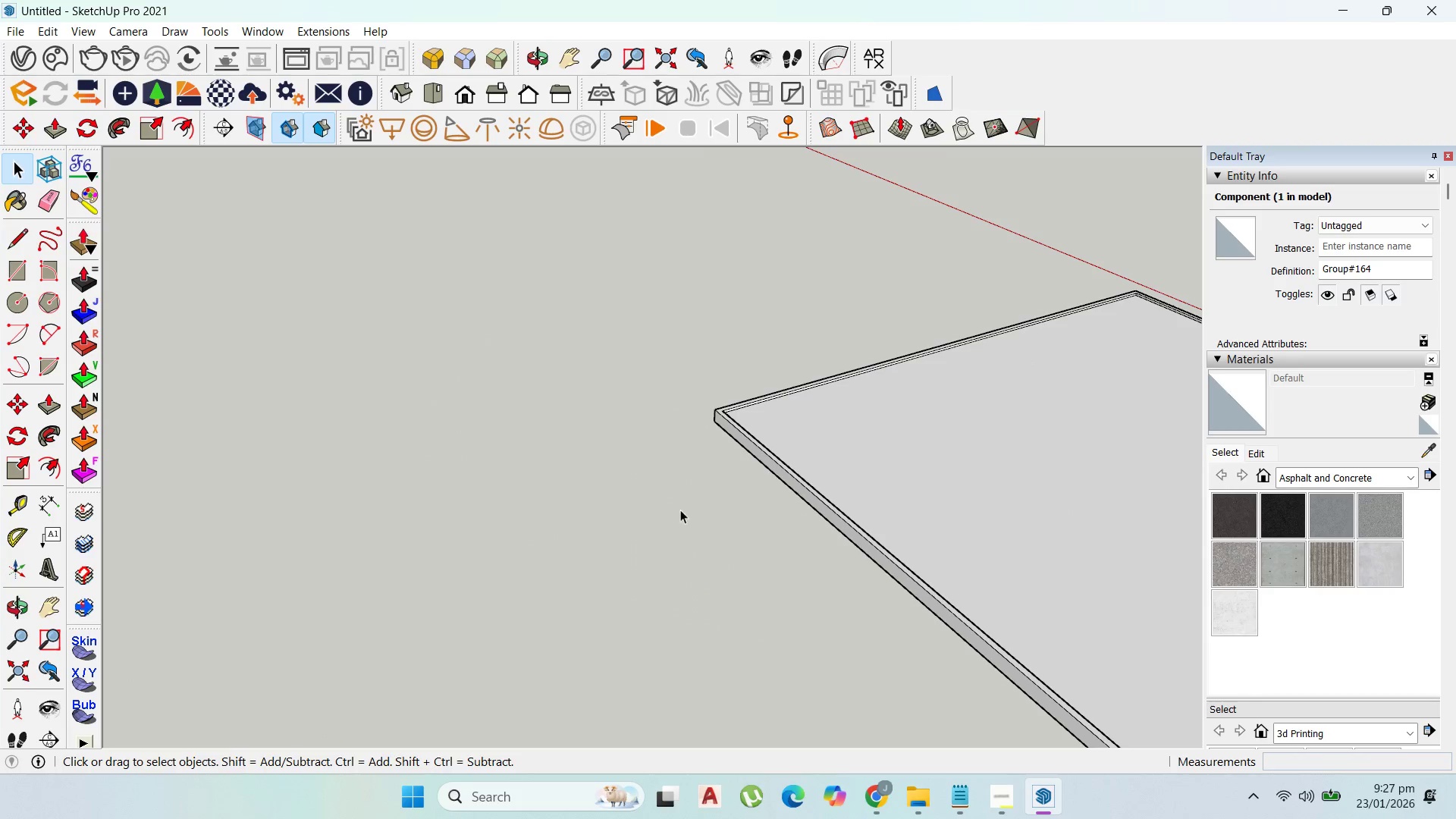 
scroll: coordinate [974, 547], scroll_direction: down, amount: 6.0
 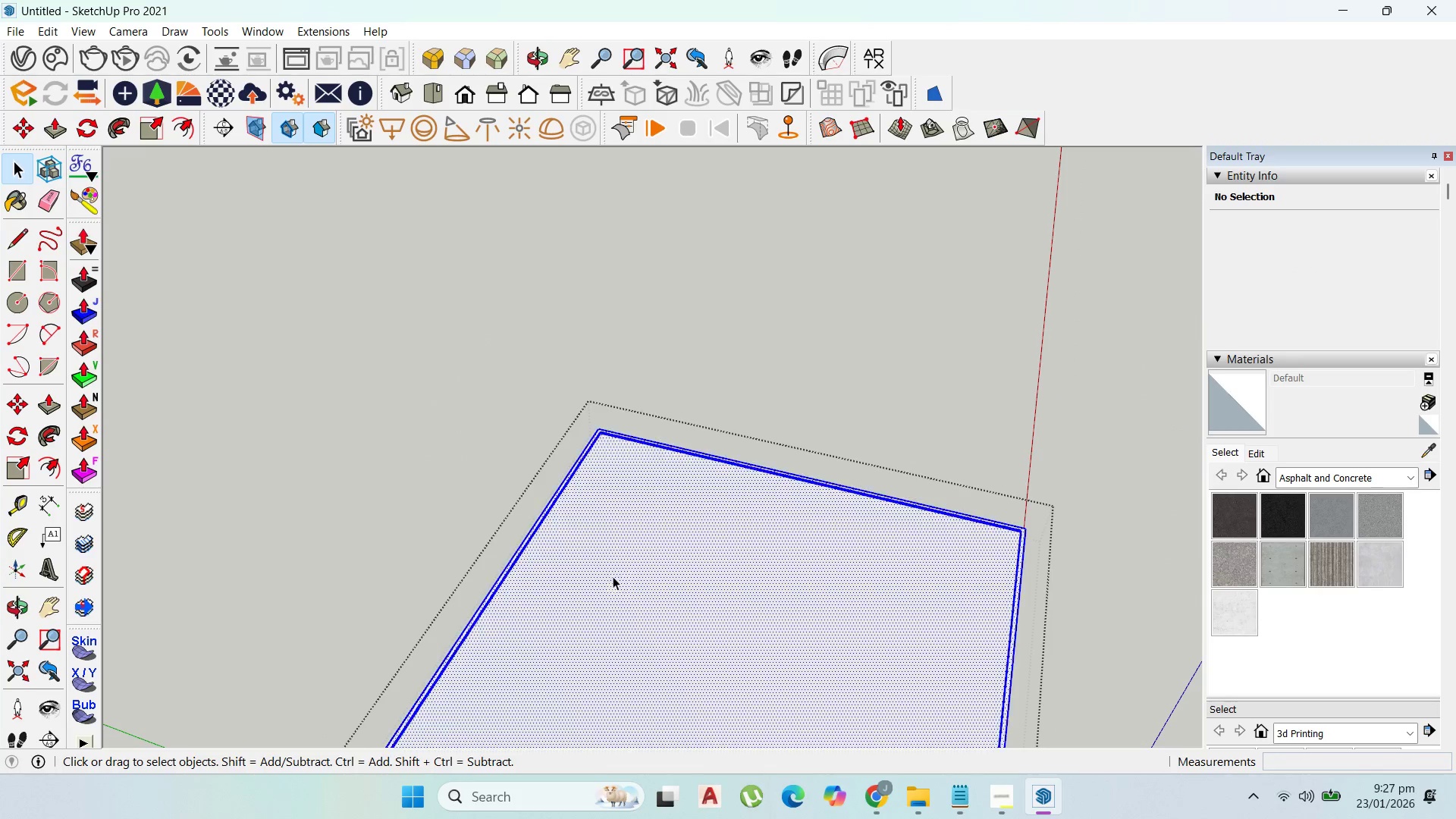 
key(Escape)
 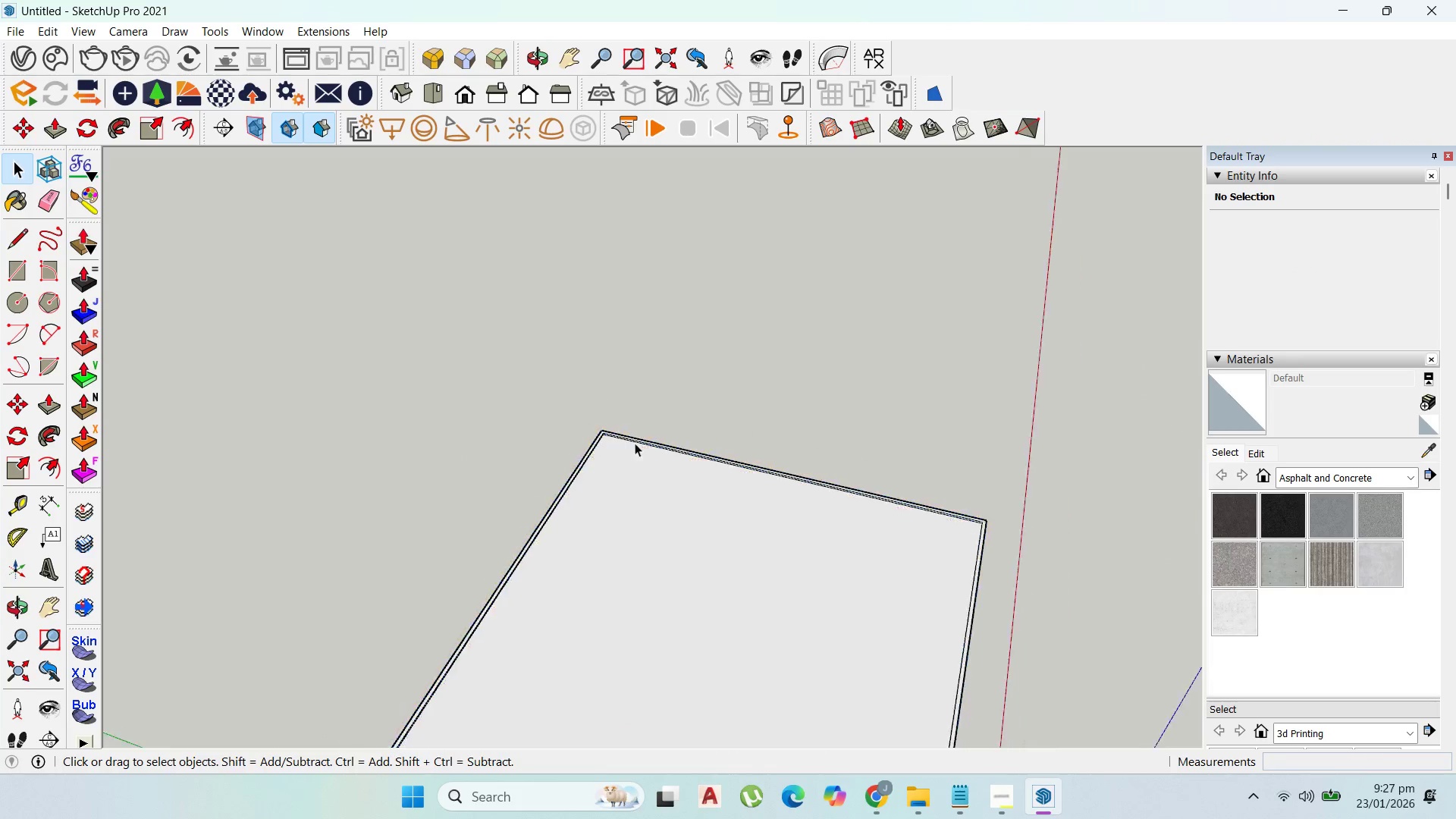 
key(Escape)
 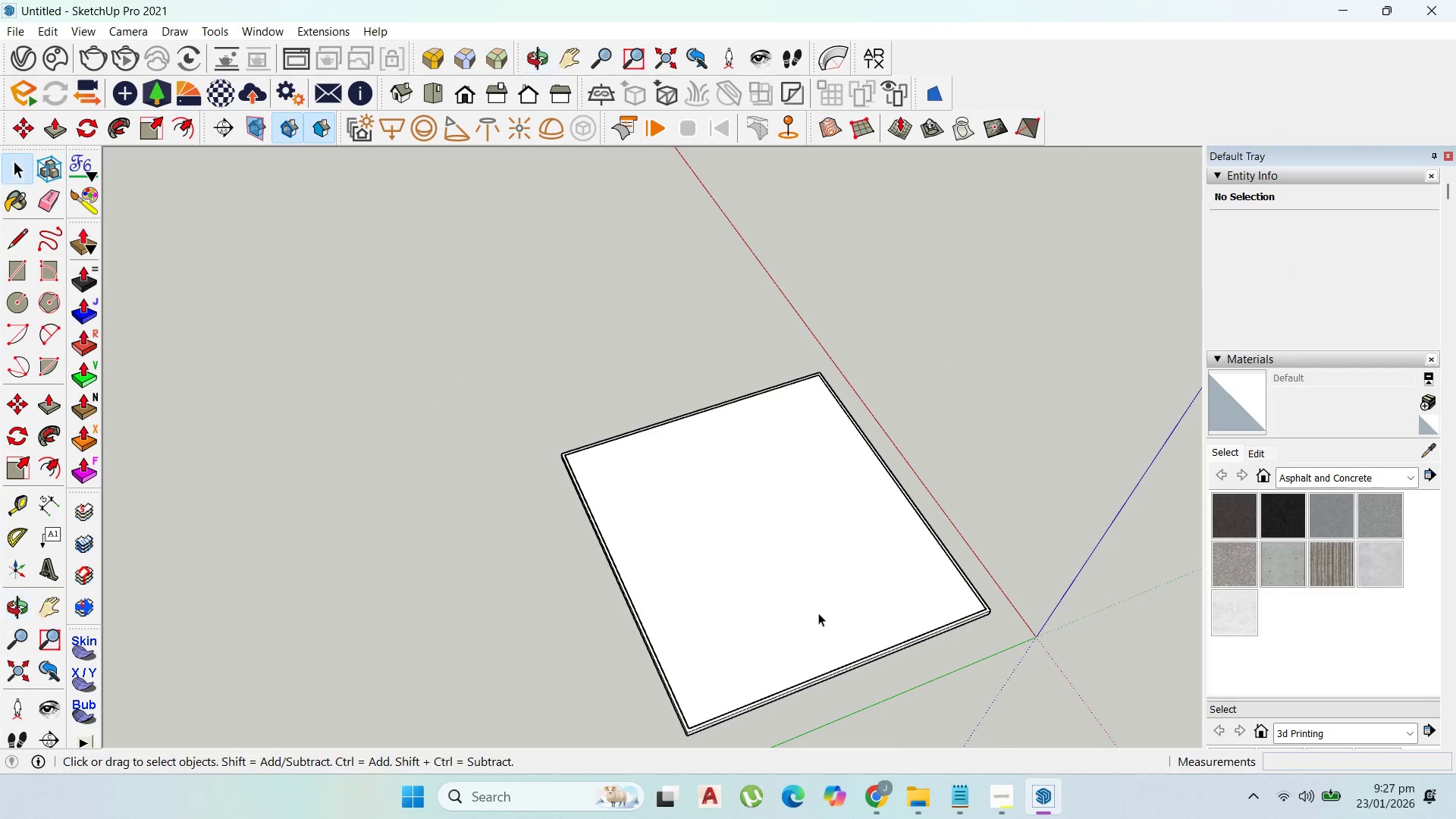 
scroll: coordinate [637, 439], scroll_direction: down, amount: 4.0
 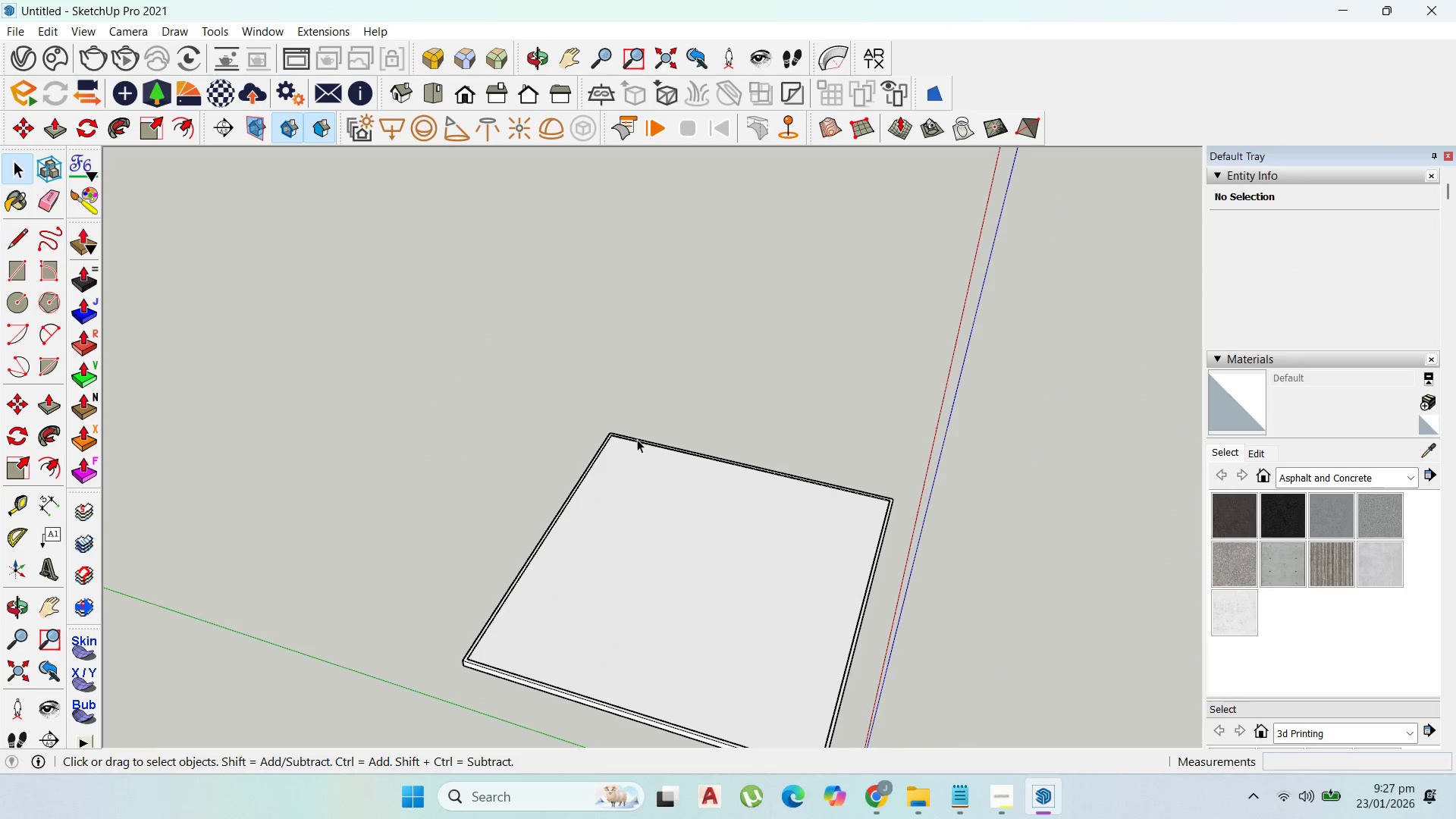 
scroll: coordinate [746, 582], scroll_direction: up, amount: 4.0
 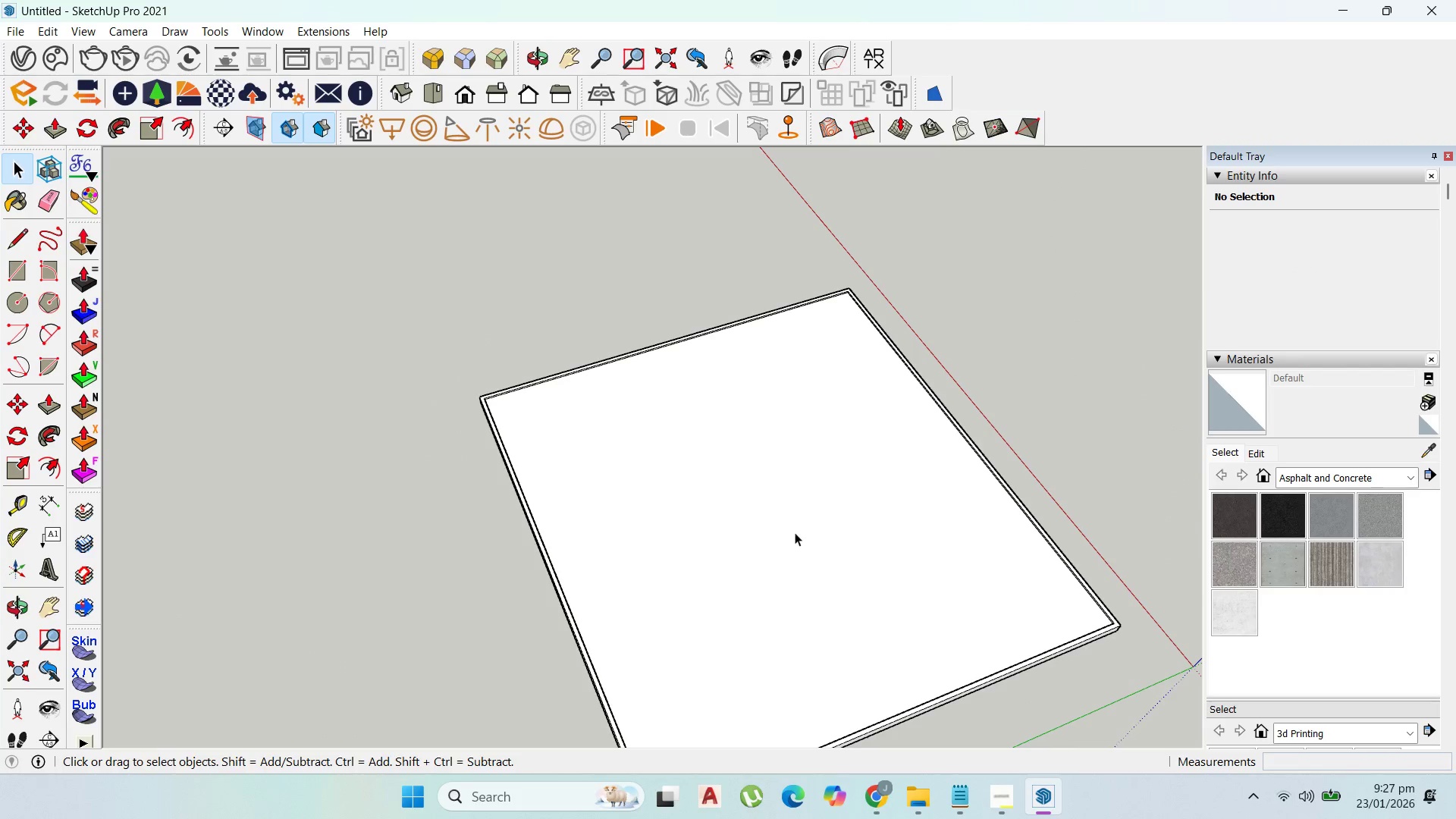 
double_click([795, 532])
 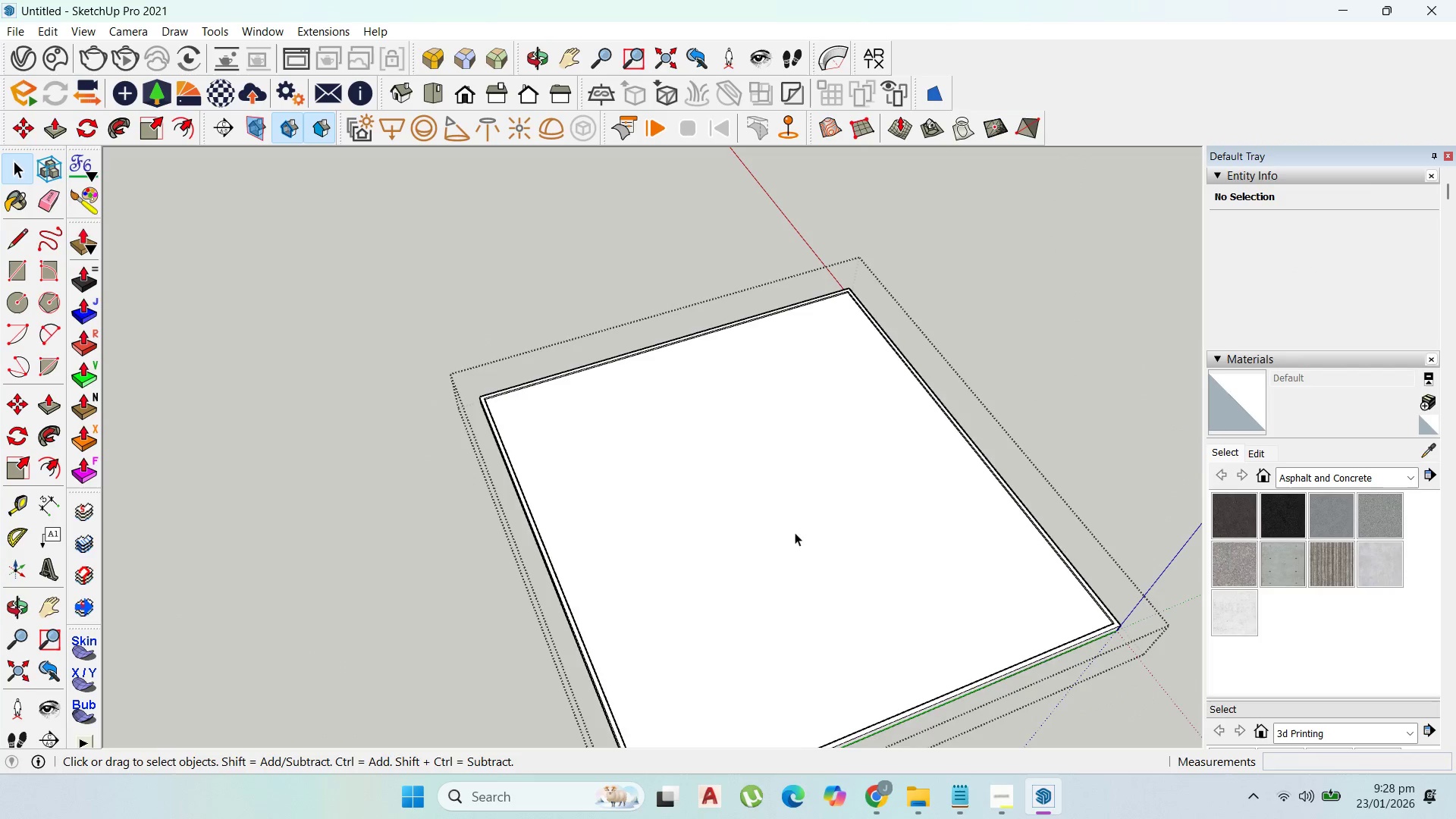 
triple_click([795, 532])
 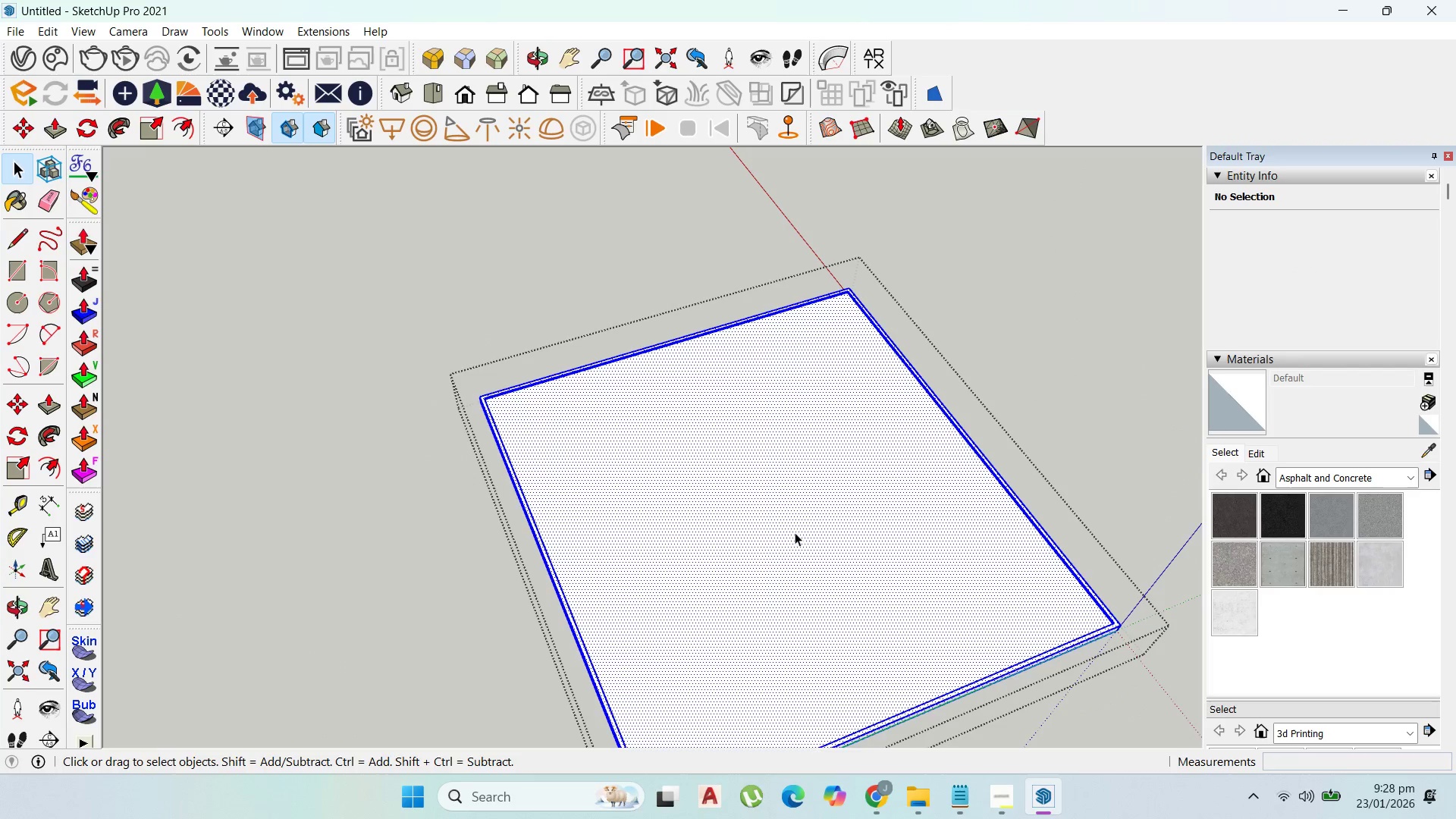 
triple_click([795, 532])
 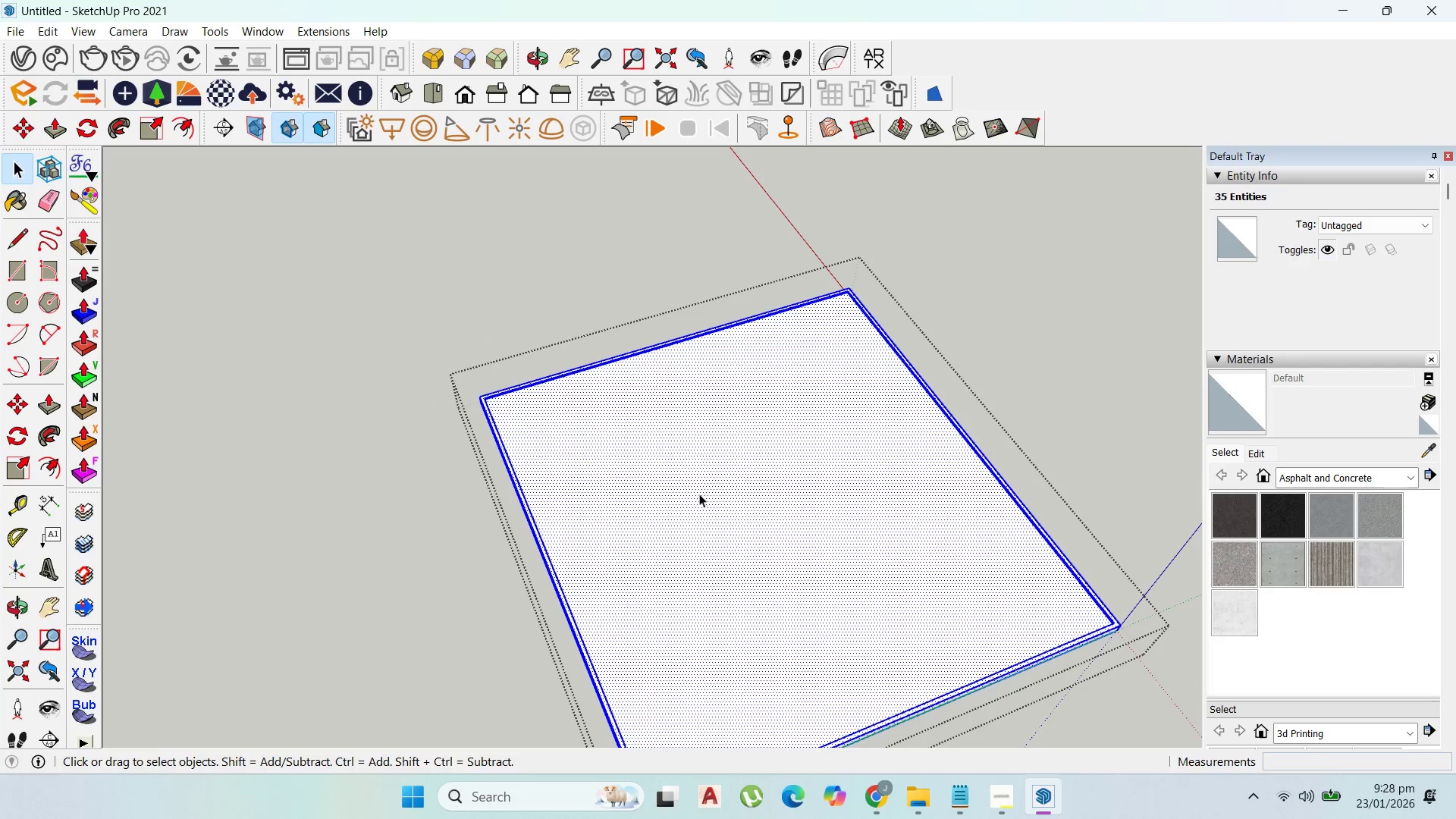 
key(Escape)
 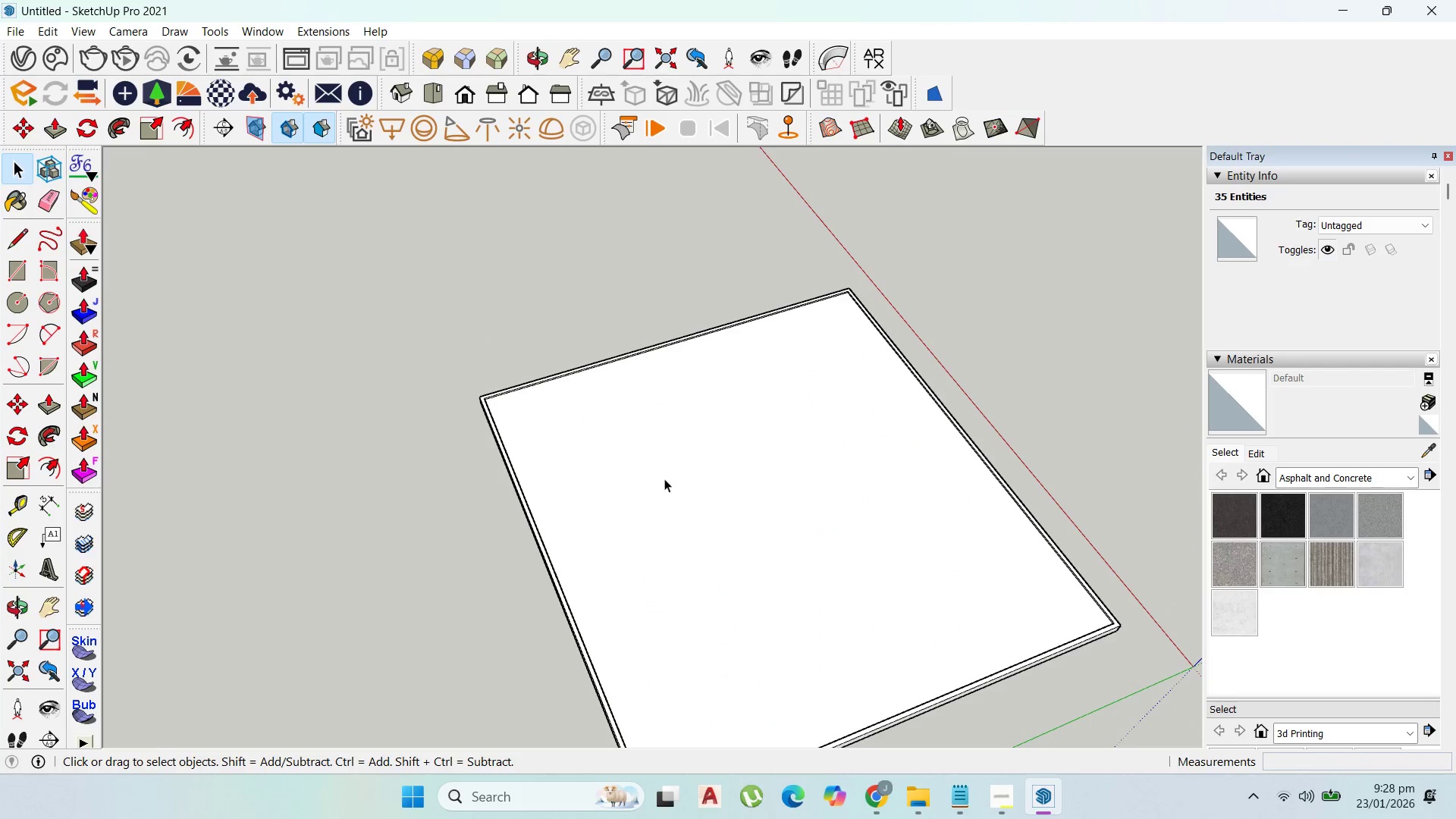 
key(Escape)
 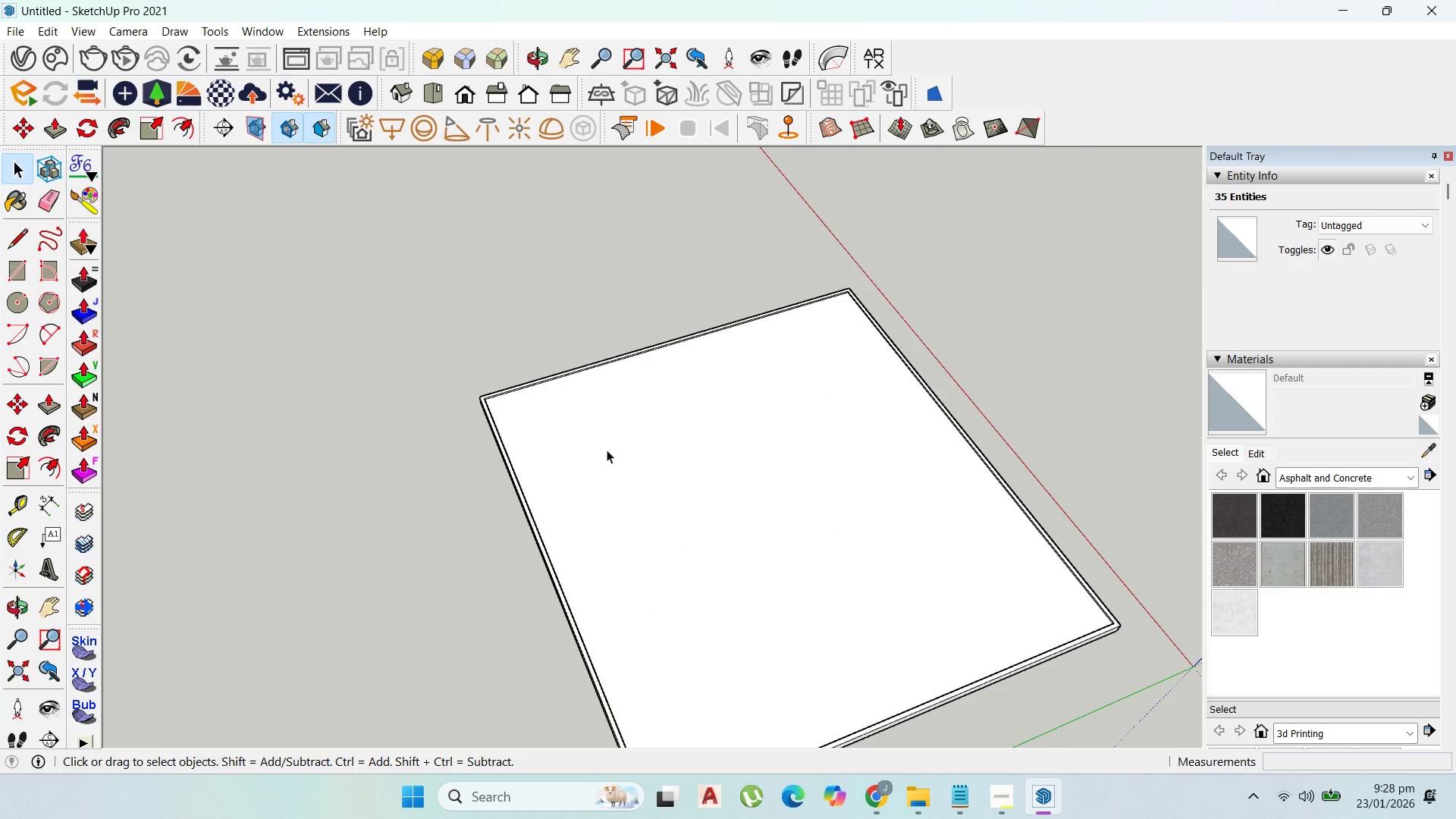 
key(Escape)
 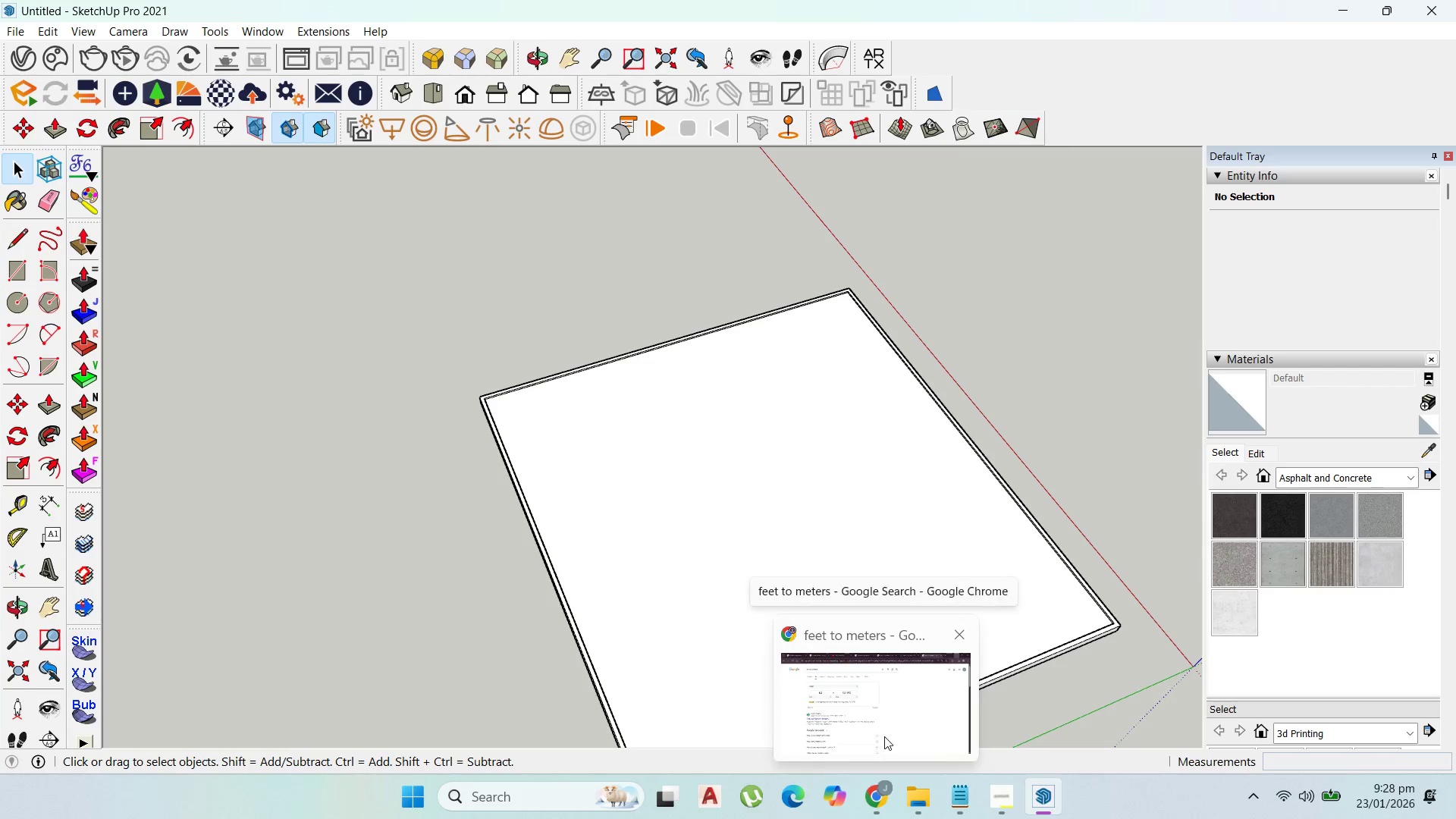 
left_click([1004, 795])